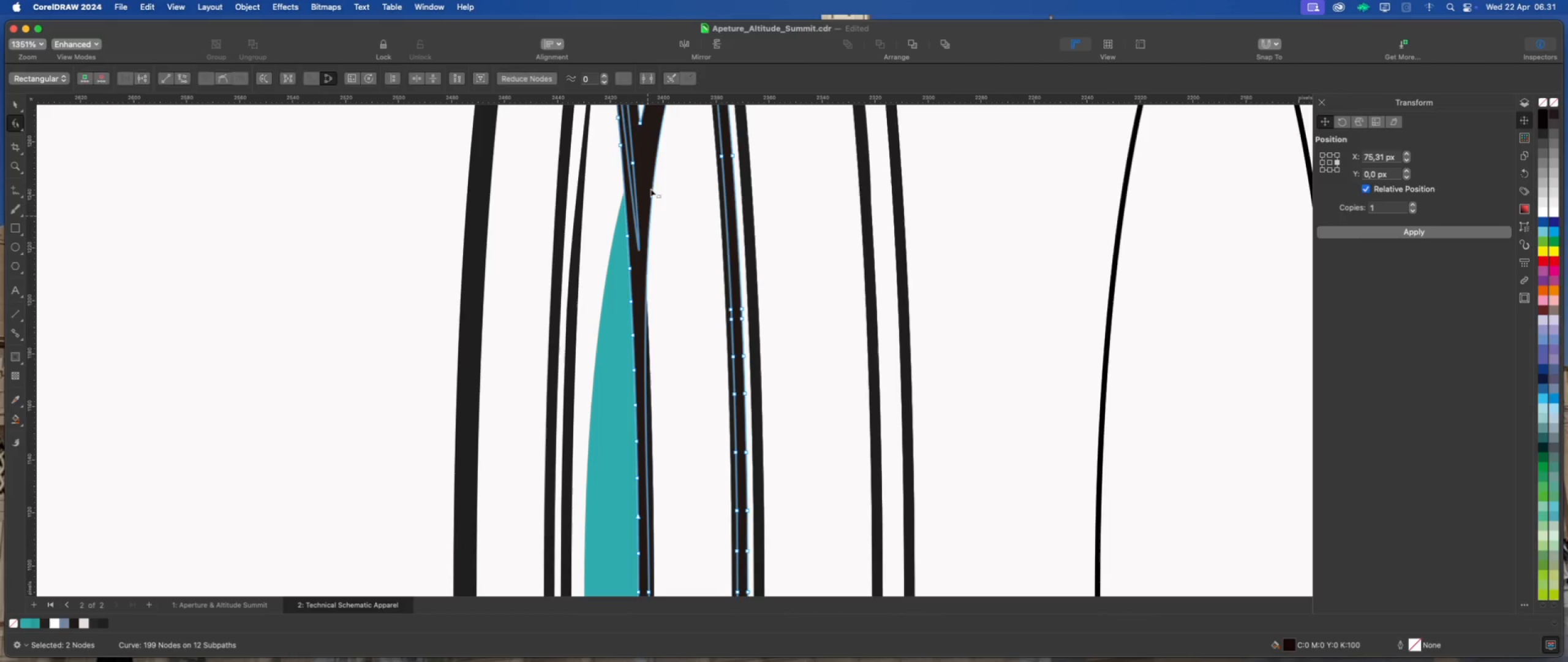 
left_click_drag(start_coordinate=[652, 153], to_coordinate=[625, 179])
 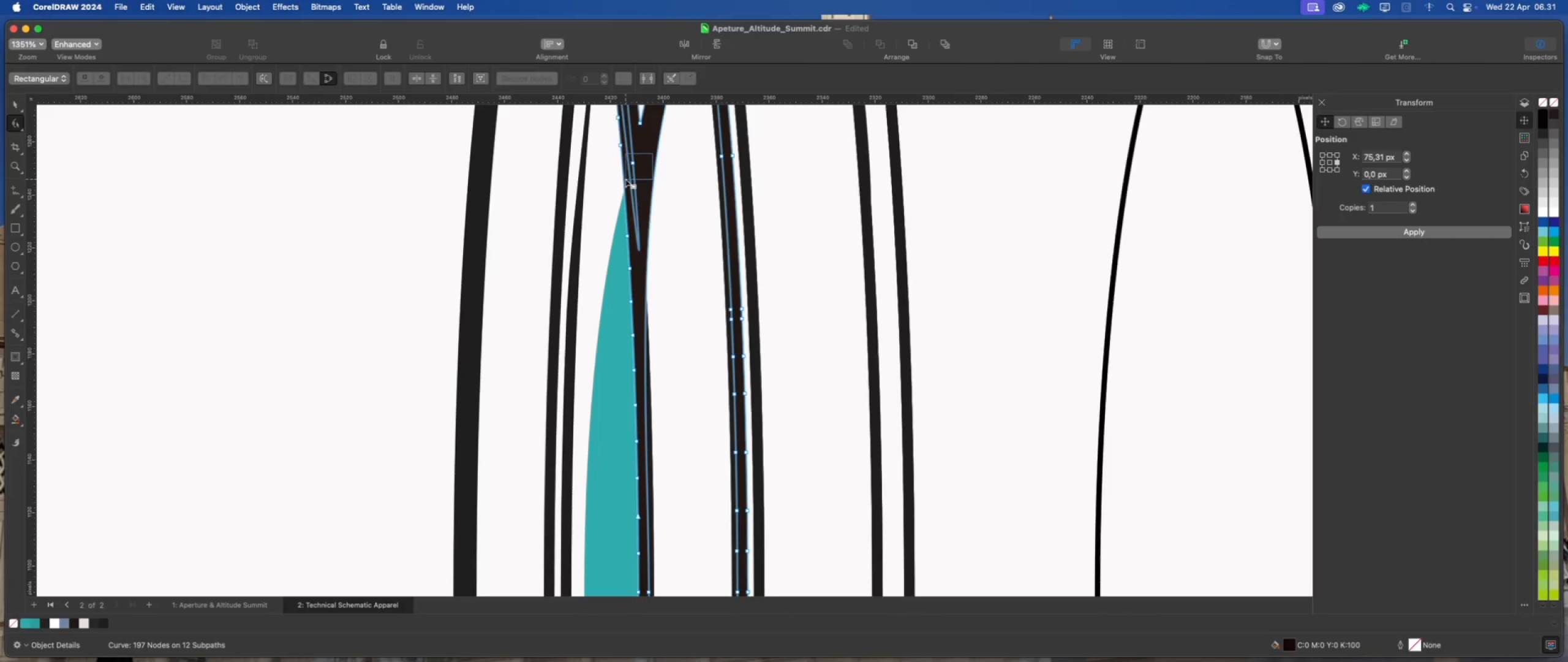 
key(Delete)
 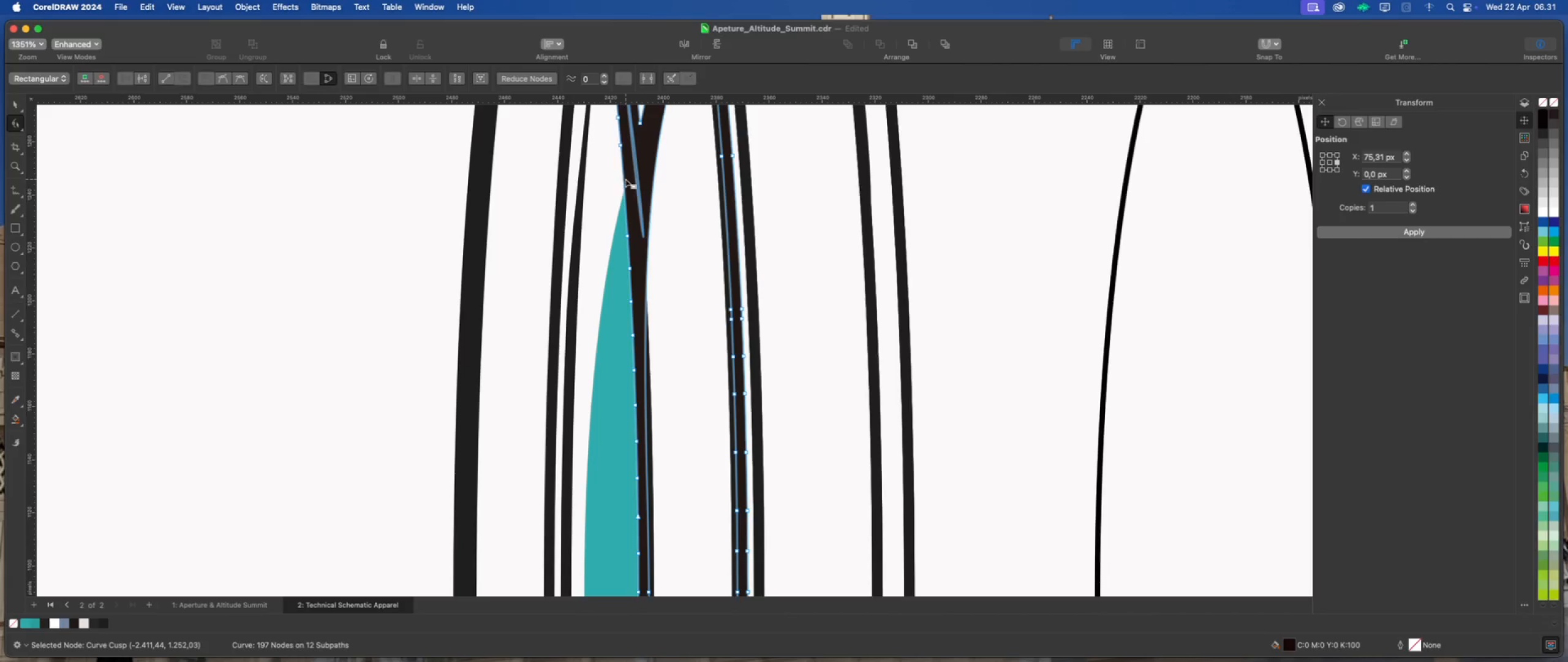 
scroll: coordinate [659, 266], scroll_direction: down, amount: 5.0
 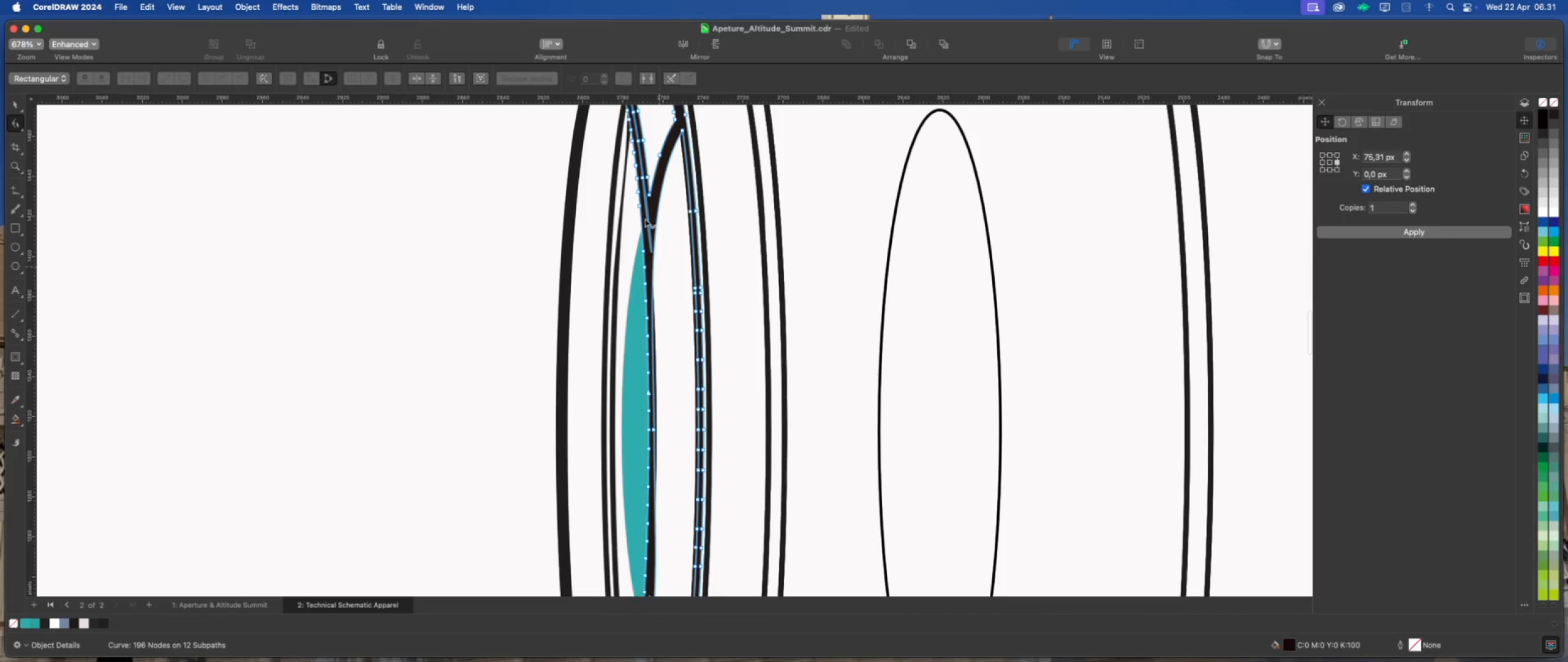 
scroll: coordinate [642, 167], scroll_direction: up, amount: 5.0
 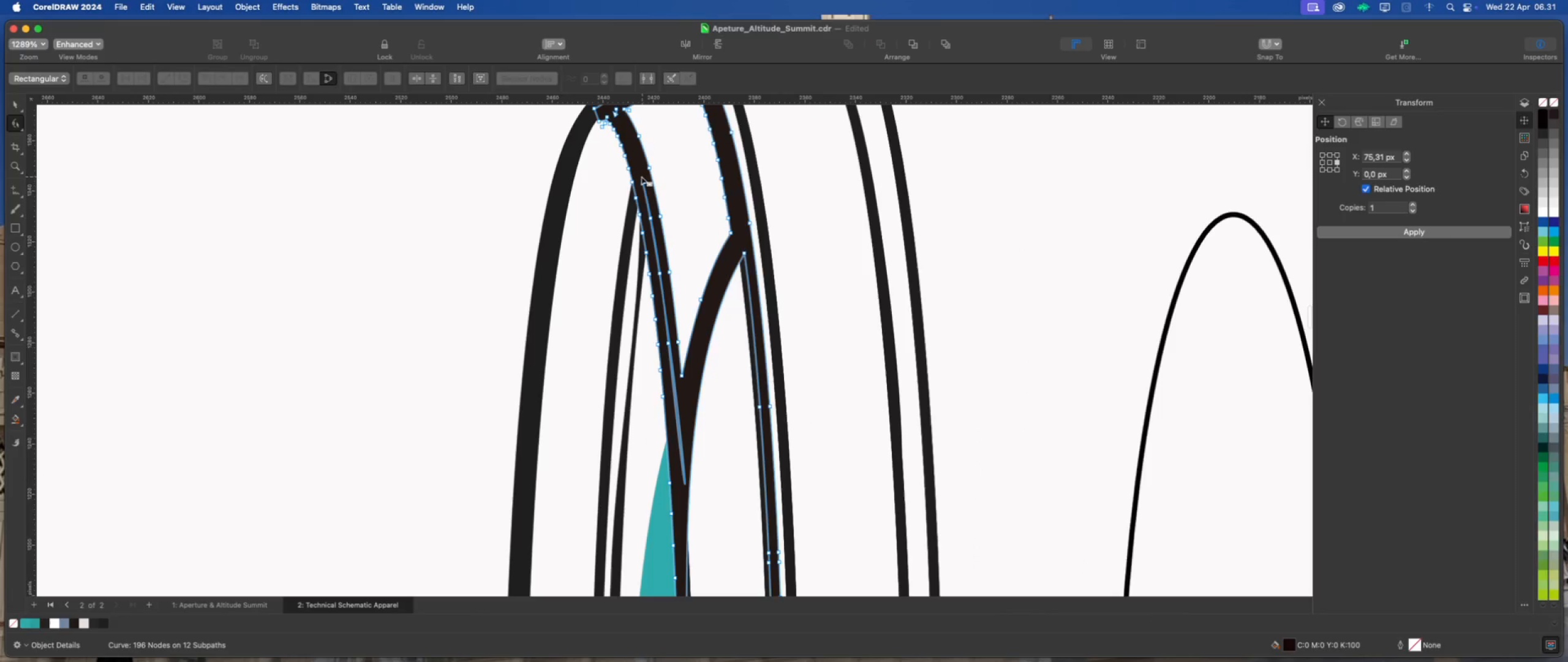 
left_click_drag(start_coordinate=[639, 175], to_coordinate=[648, 196])
 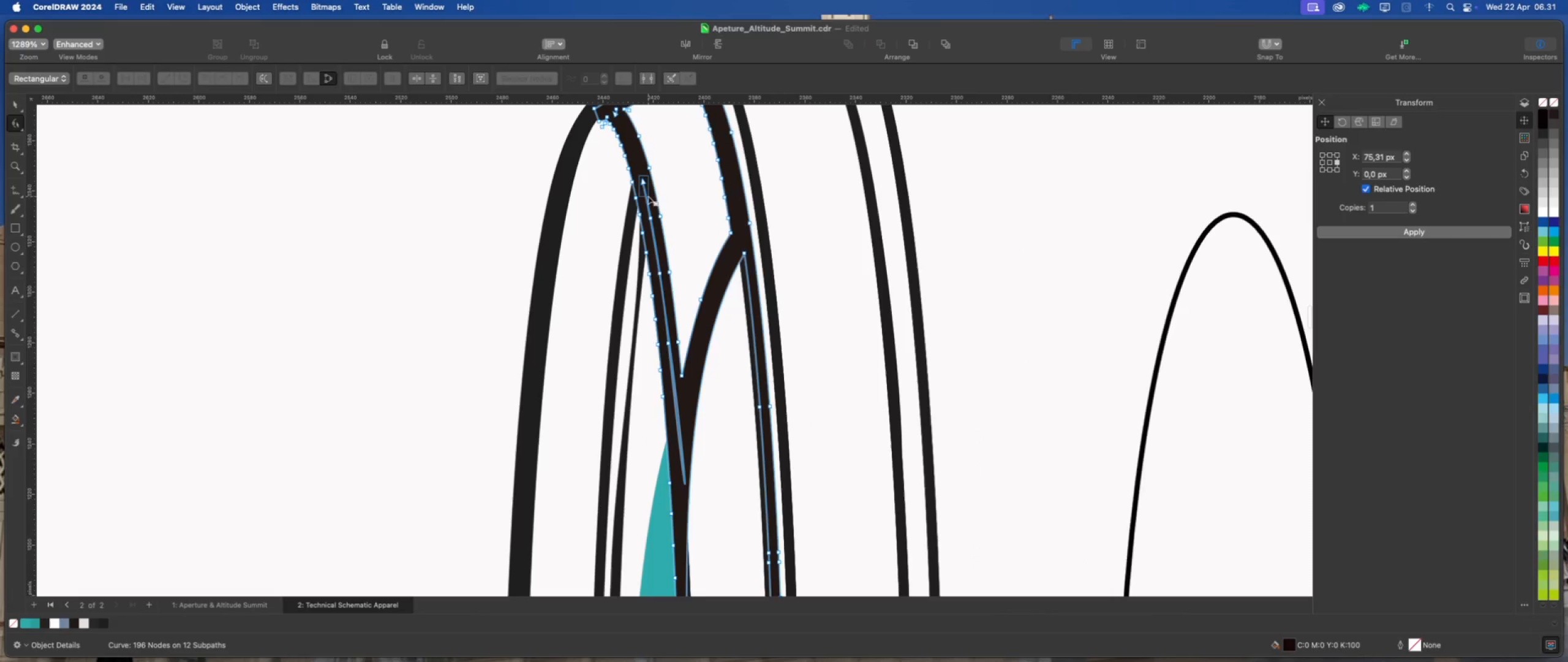 
key(Delete)
 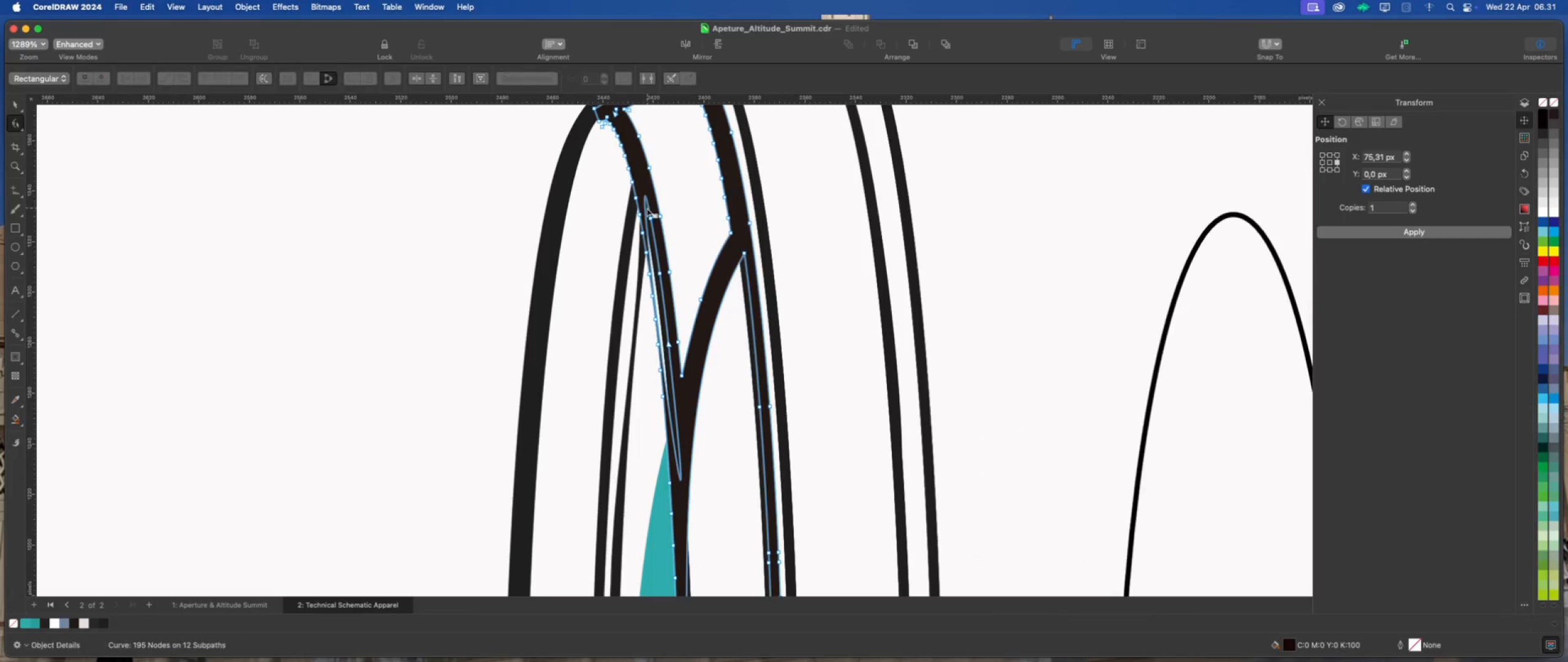 
left_click_drag(start_coordinate=[647, 210], to_coordinate=[654, 223])
 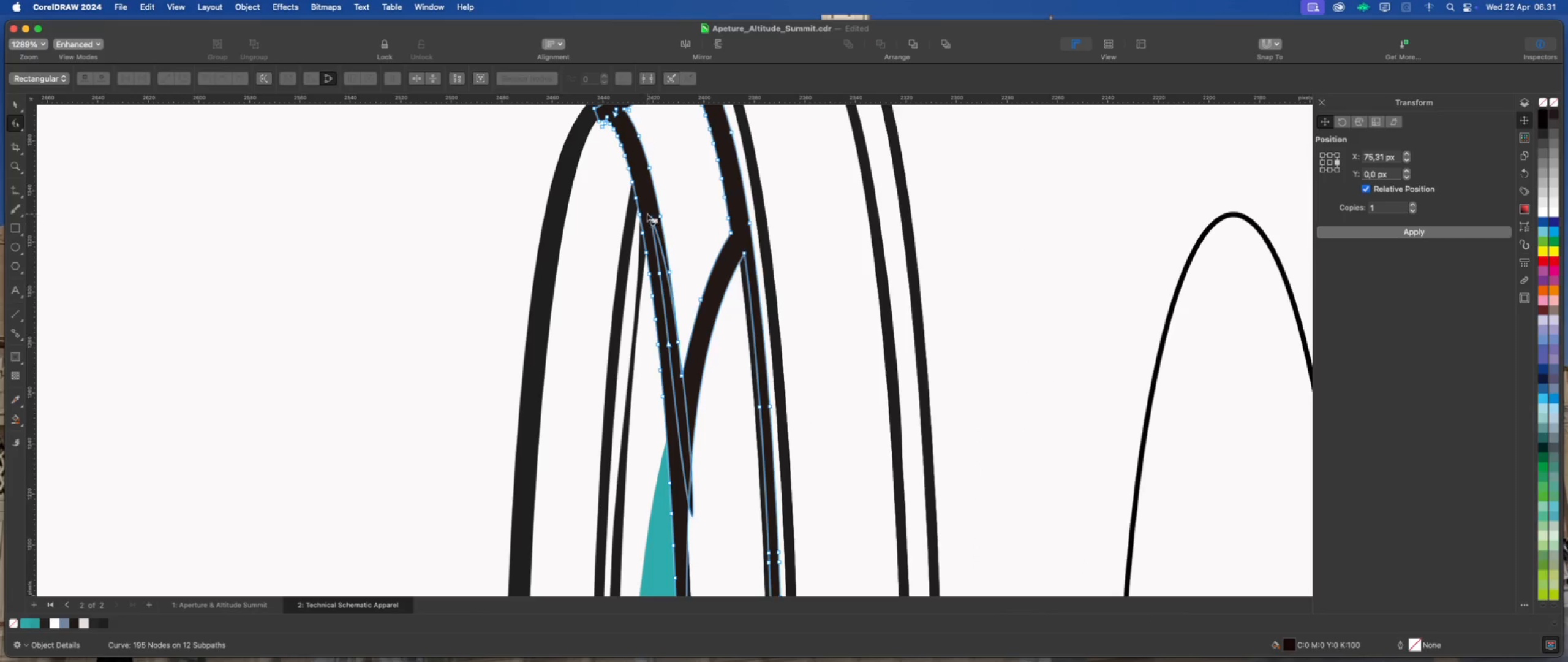 
left_click_drag(start_coordinate=[646, 211], to_coordinate=[655, 225])
 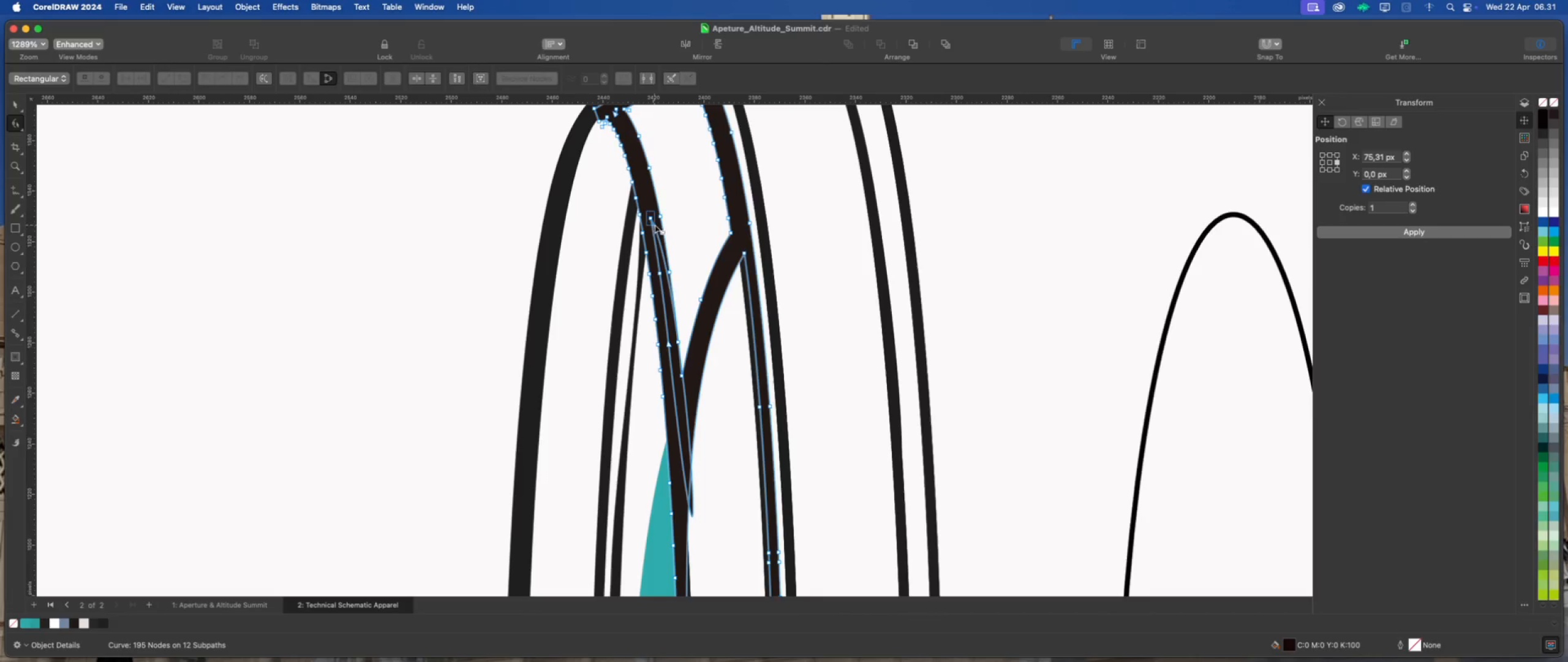 
key(Delete)
 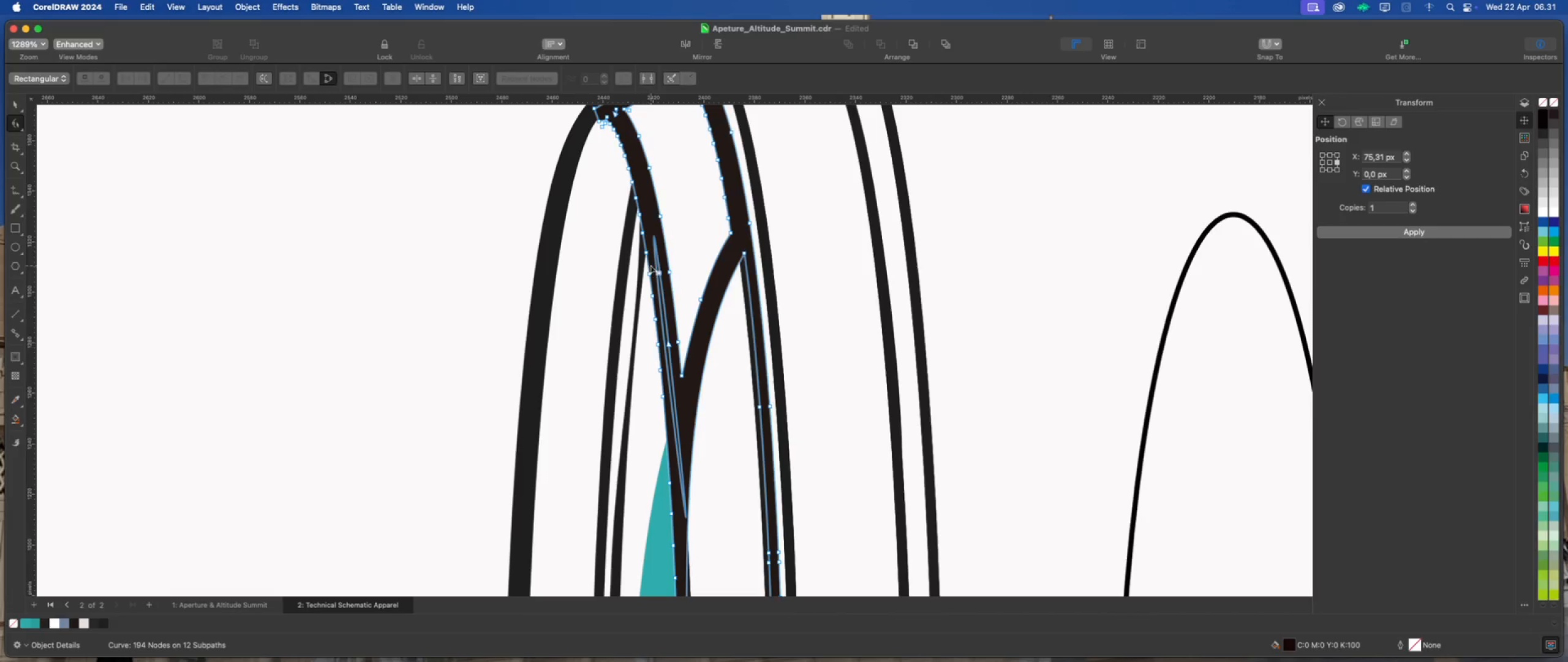 
left_click_drag(start_coordinate=[654, 265], to_coordinate=[663, 278])
 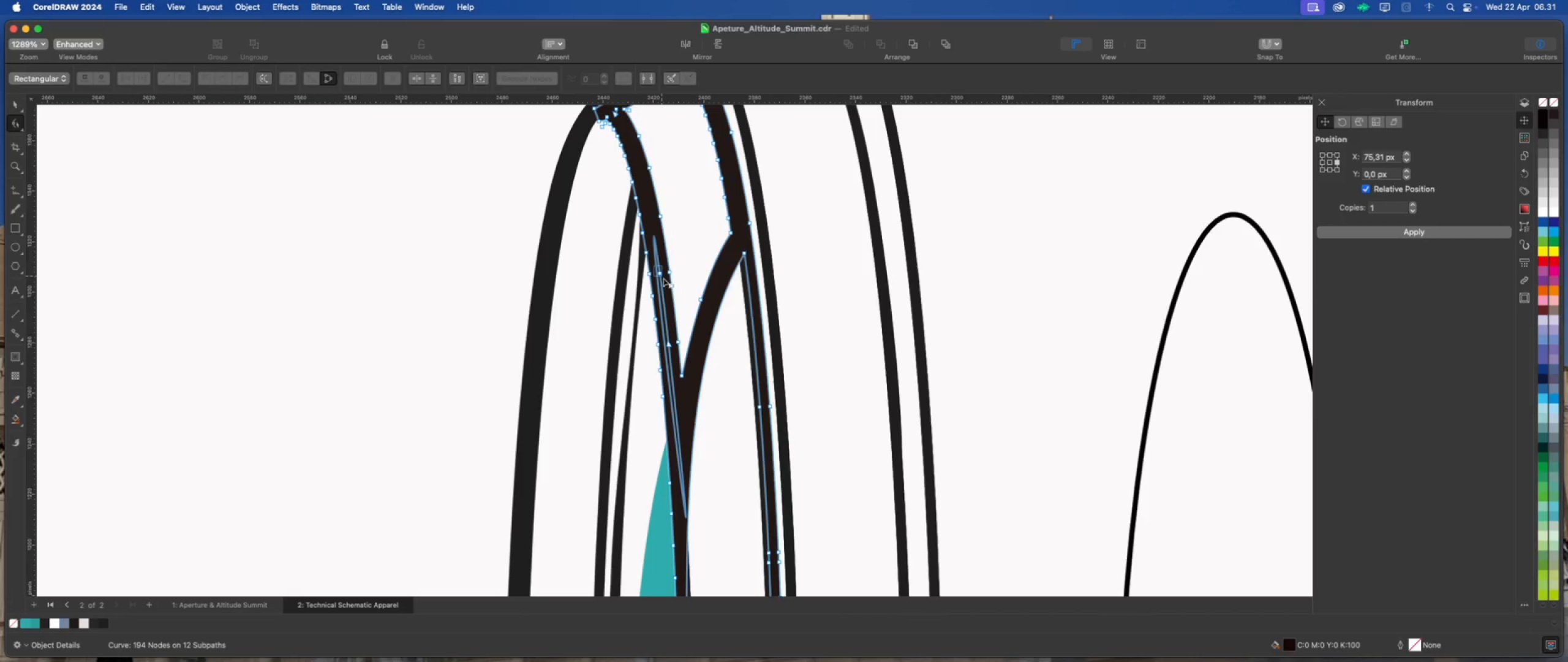 
key(Delete)
 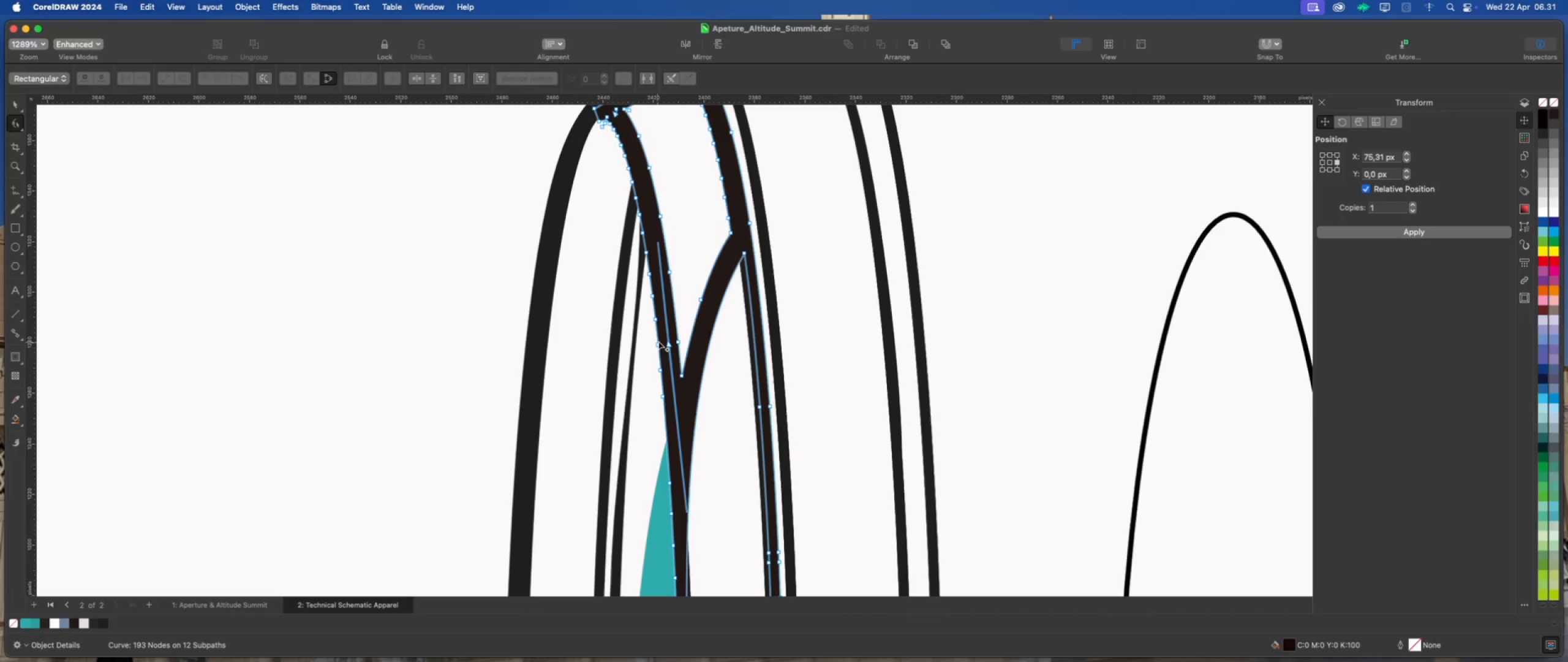 
left_click_drag(start_coordinate=[662, 338], to_coordinate=[673, 347])
 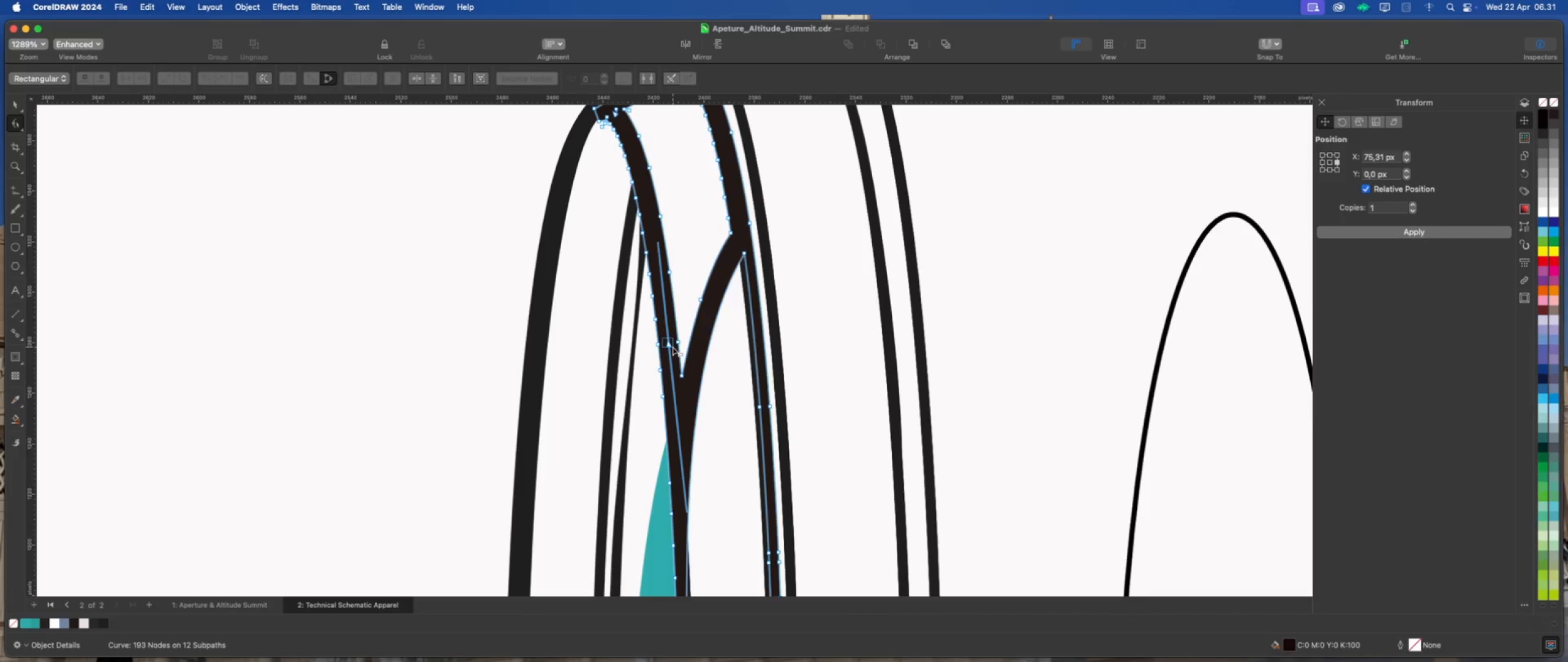 
key(Delete)
 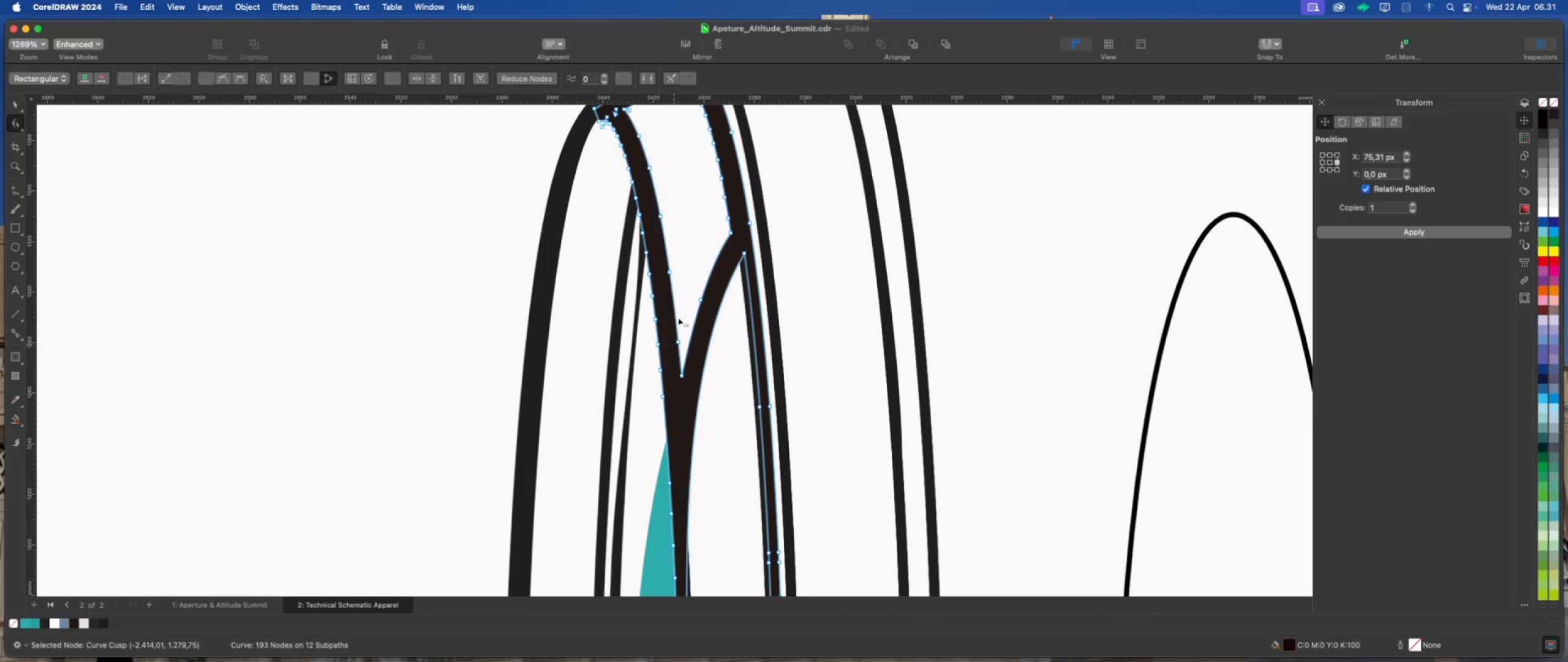 
scroll: coordinate [669, 275], scroll_direction: down, amount: 10.0
 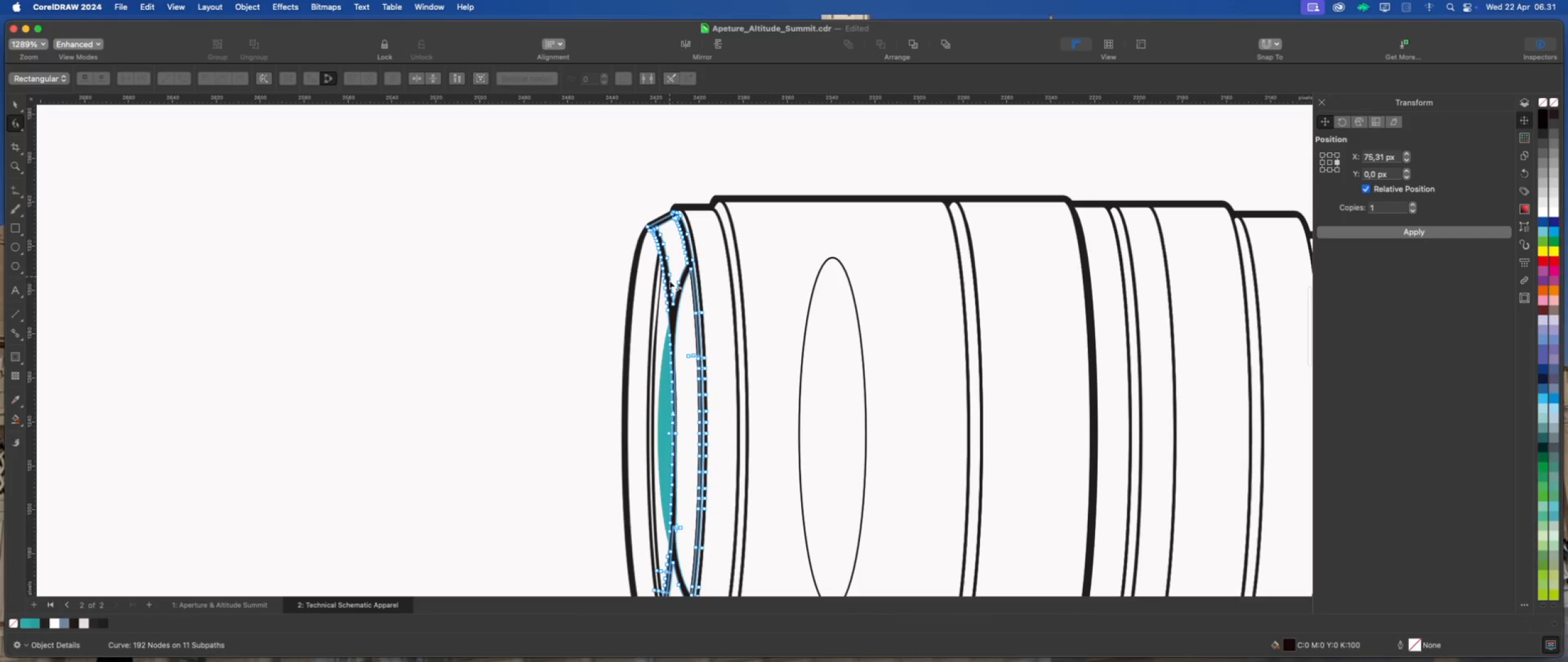 
scroll: coordinate [676, 394], scroll_direction: up, amount: 1.0
 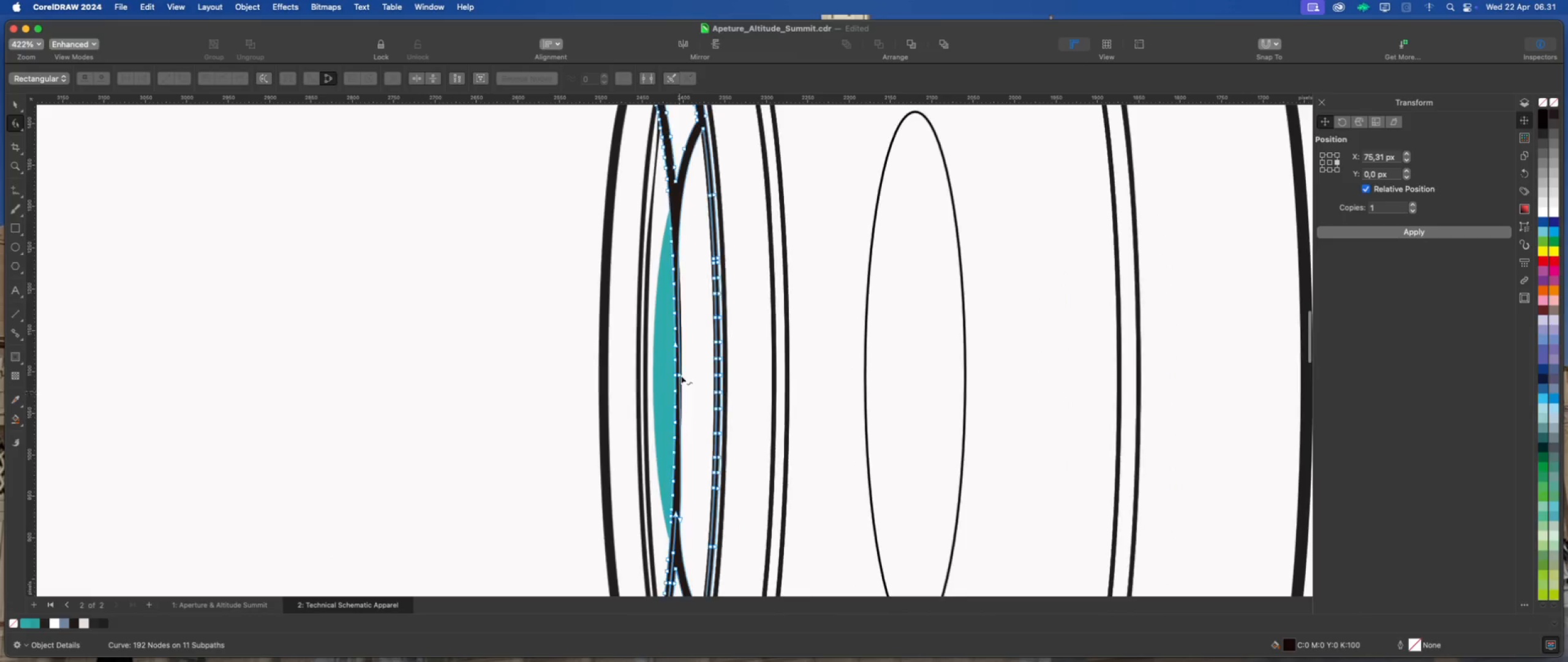 
scroll: coordinate [701, 349], scroll_direction: none, amount: 0.0
 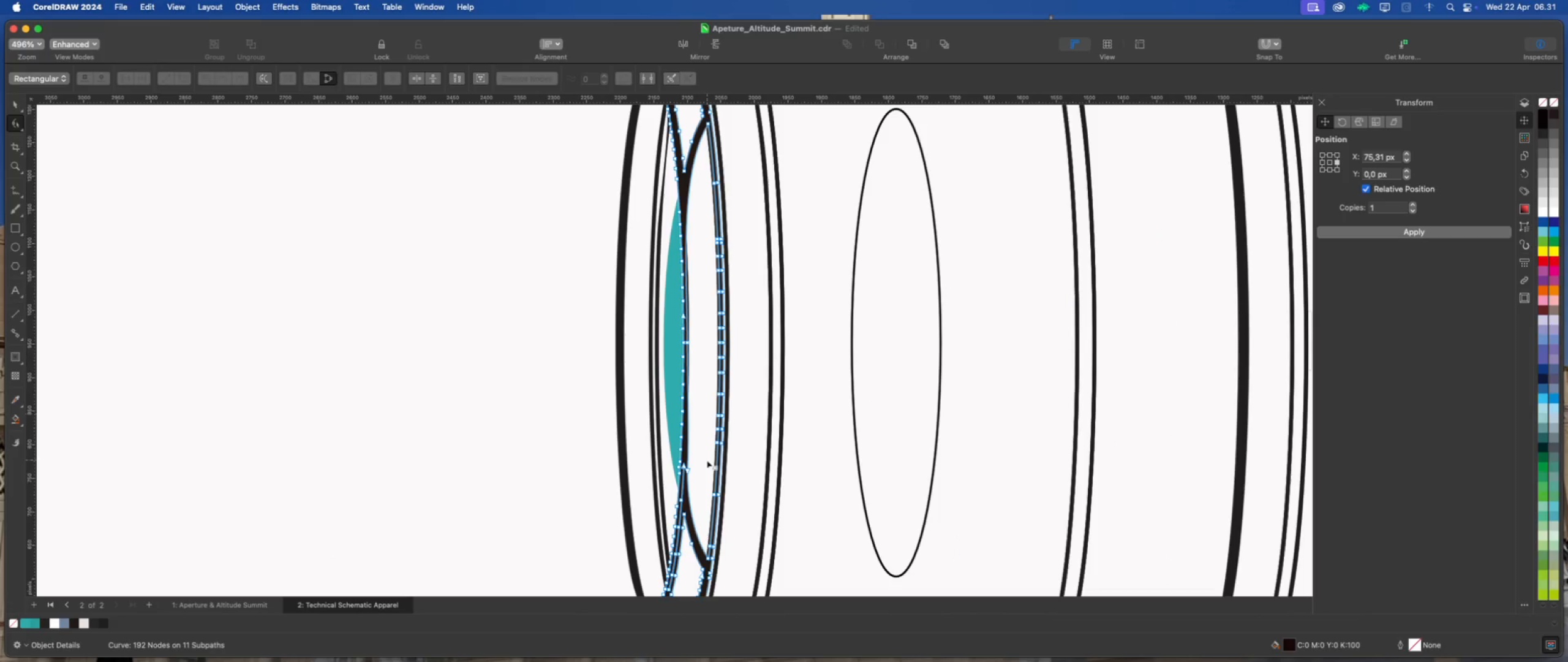 
scroll: coordinate [706, 501], scroll_direction: down, amount: 3.0
 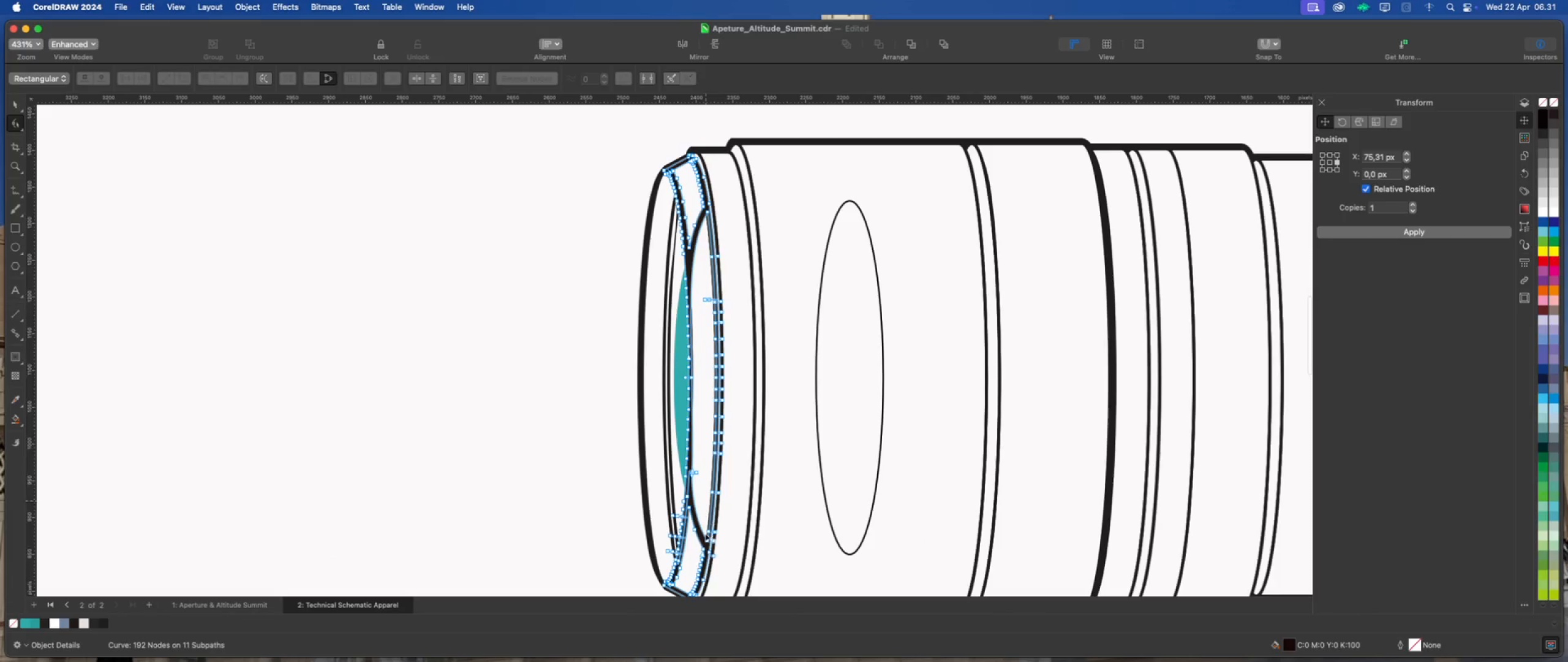 
scroll: coordinate [711, 544], scroll_direction: up, amount: 6.0
 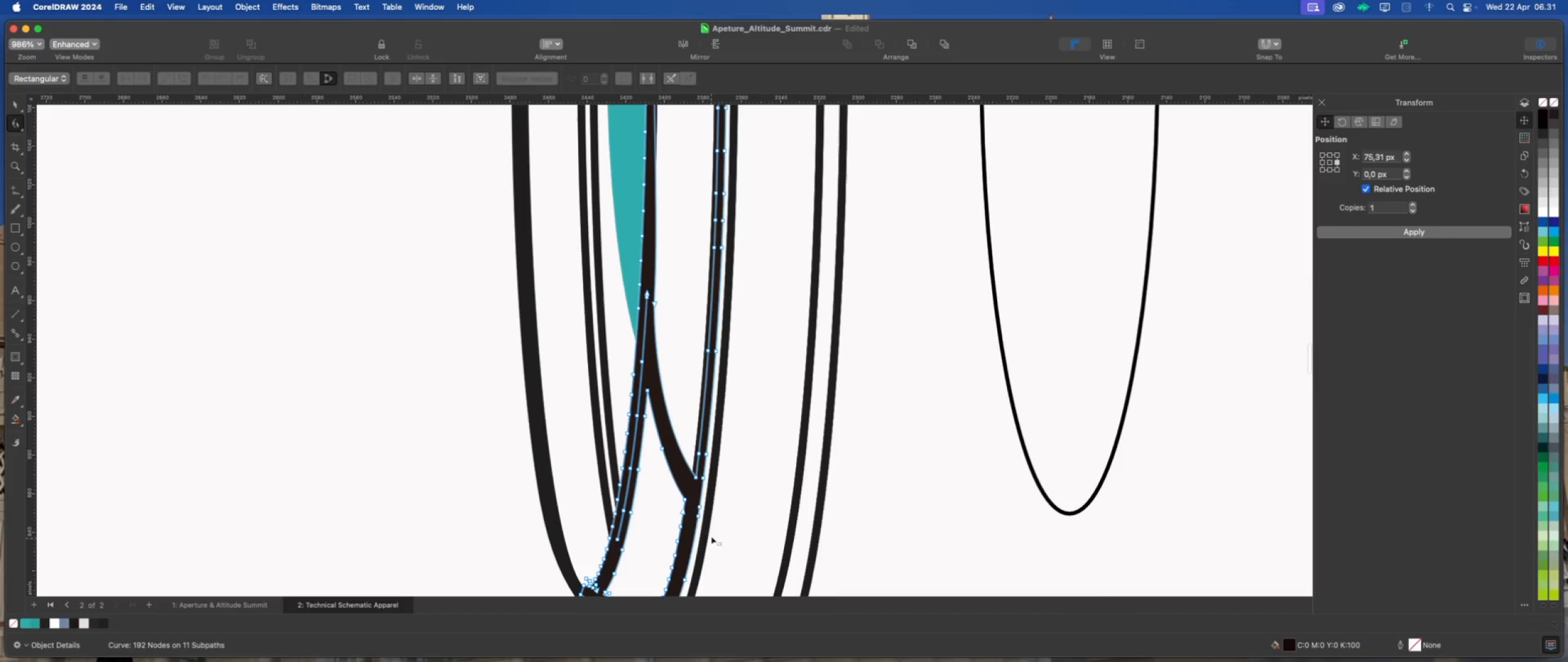 
scroll: coordinate [711, 530], scroll_direction: down, amount: 7.0
 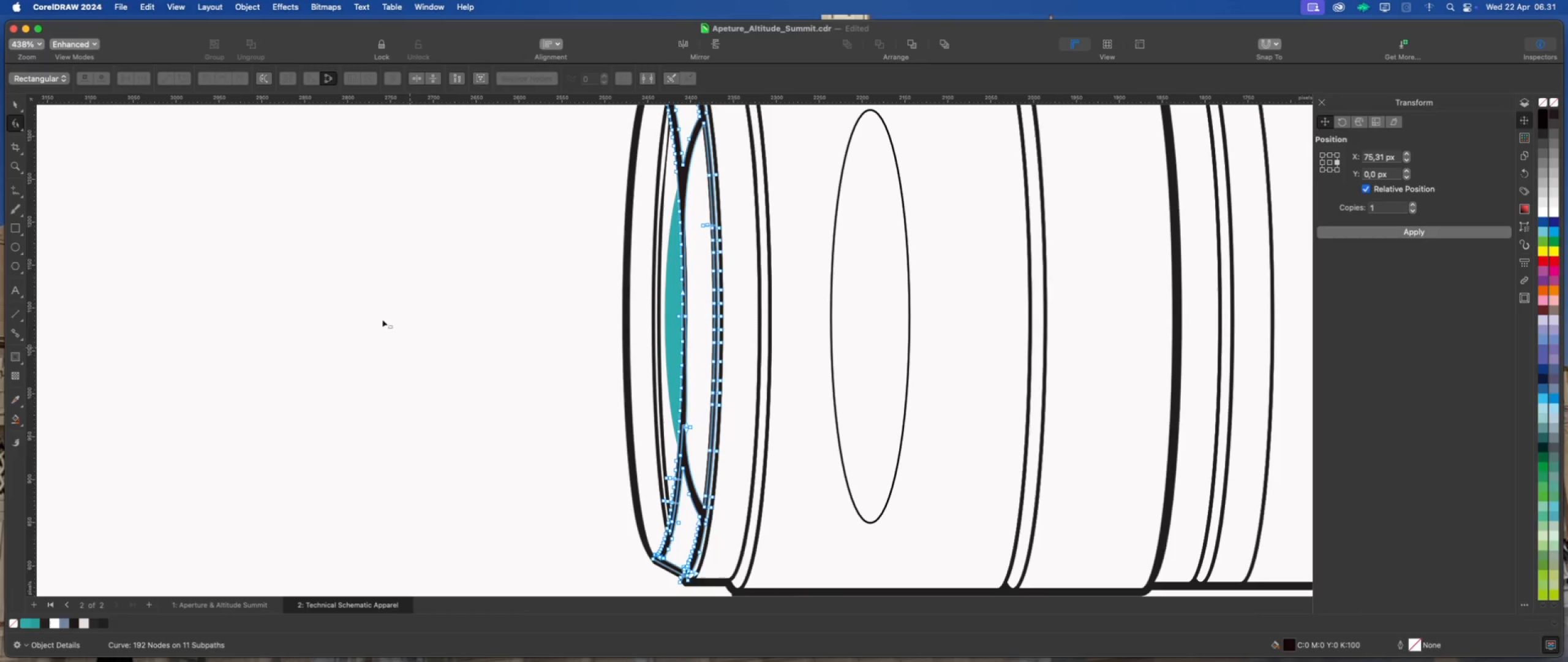 
left_click([12, 102])
 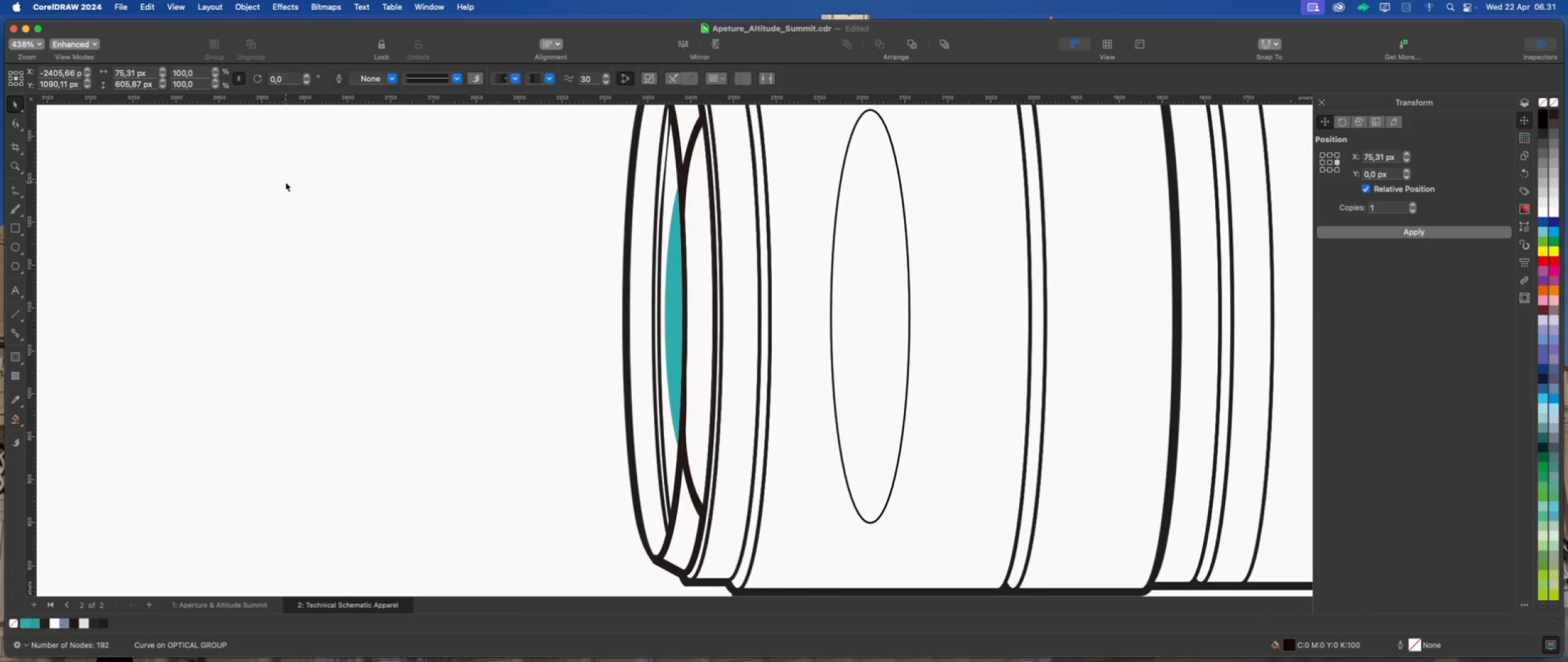 
scroll: coordinate [442, 249], scroll_direction: down, amount: 4.0
 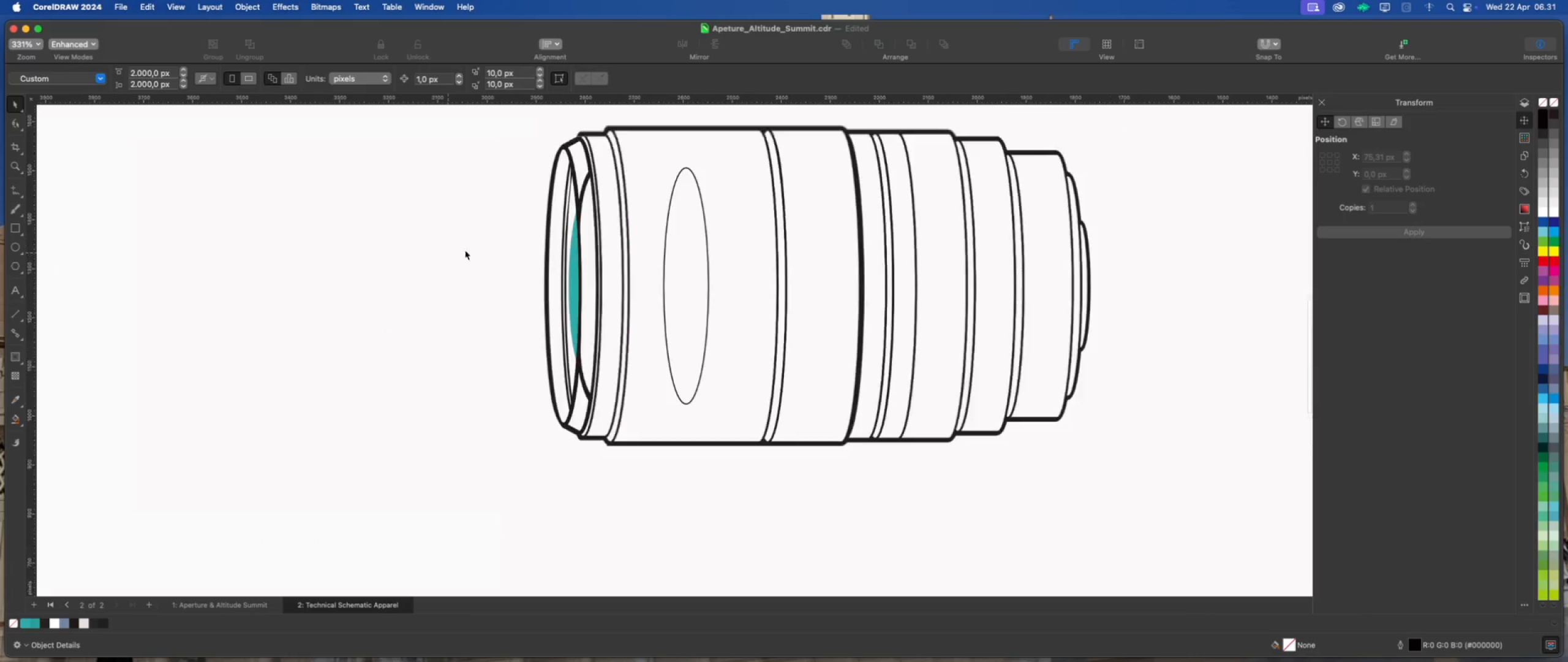 
scroll: coordinate [497, 240], scroll_direction: up, amount: 2.0
 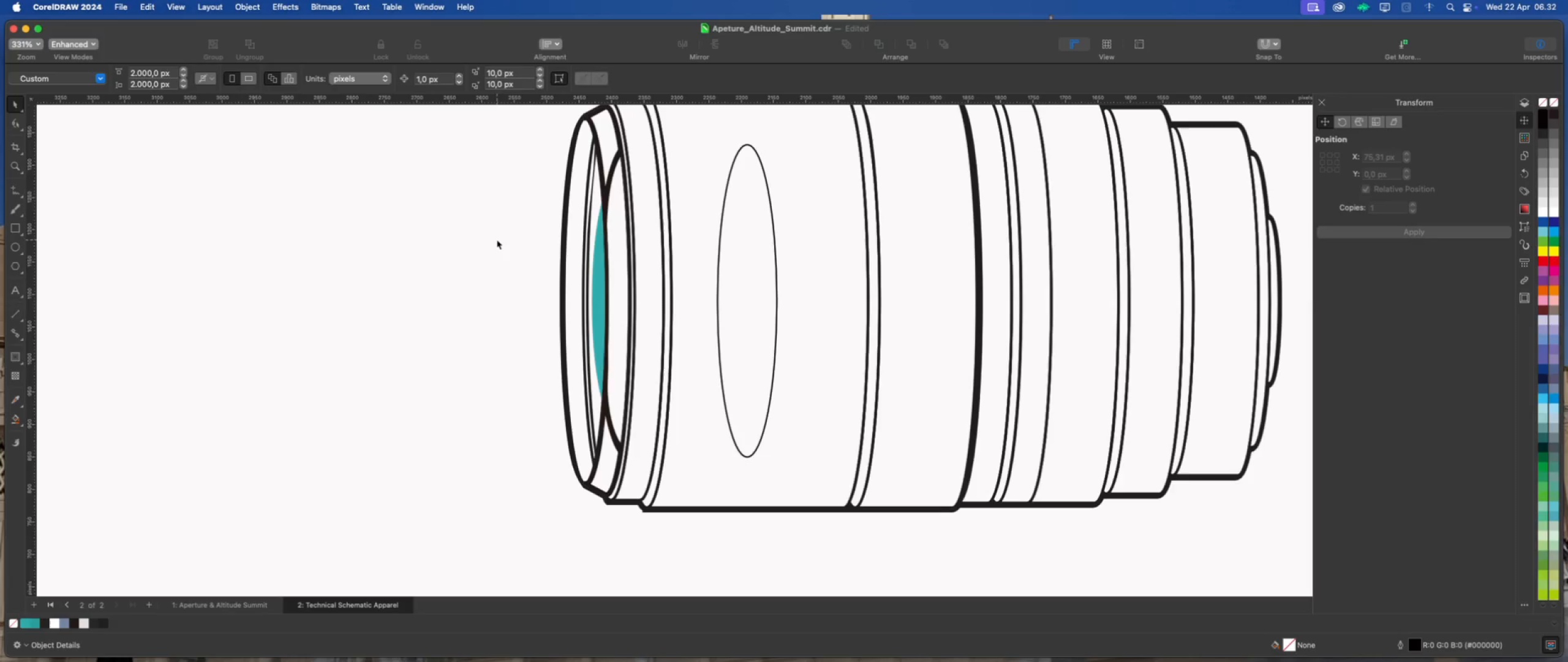 
scroll: coordinate [498, 240], scroll_direction: down, amount: 2.0
 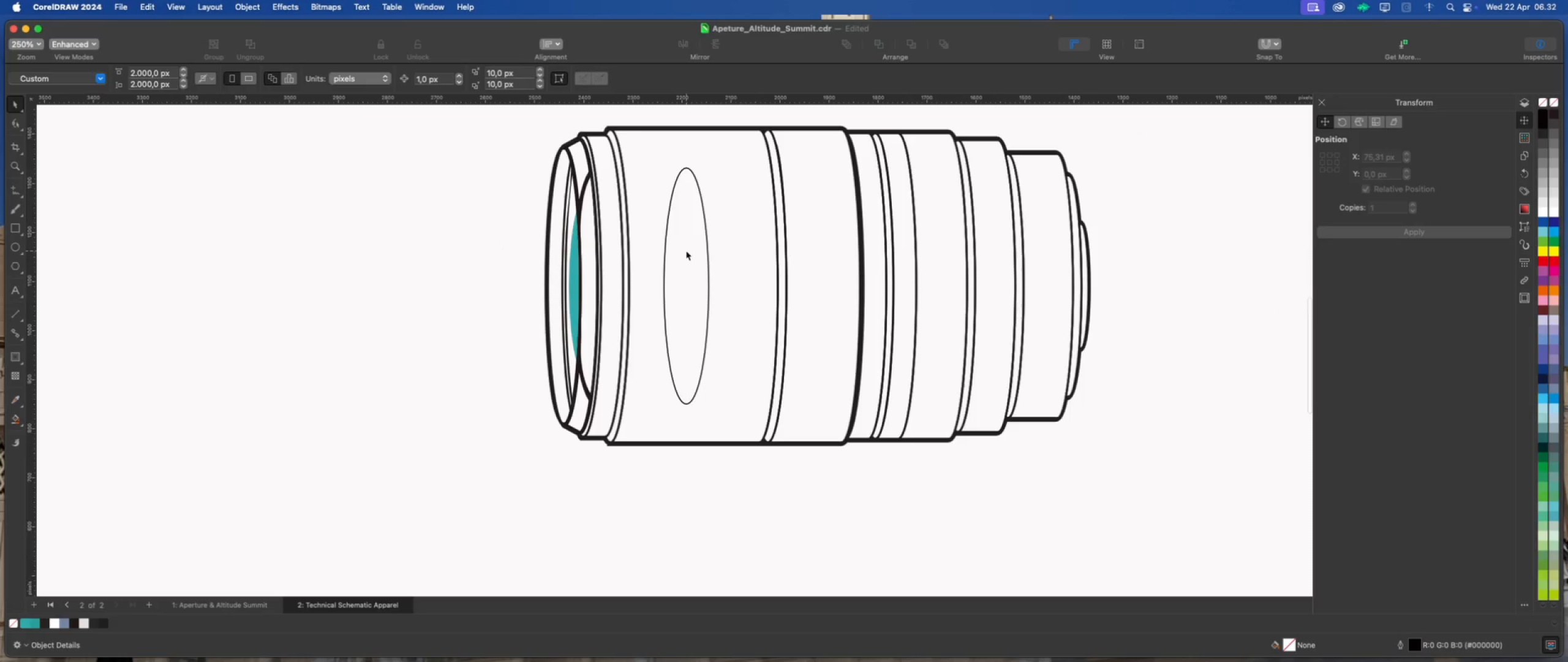 
left_click_drag(start_coordinate=[686, 251], to_coordinate=[609, 251])
 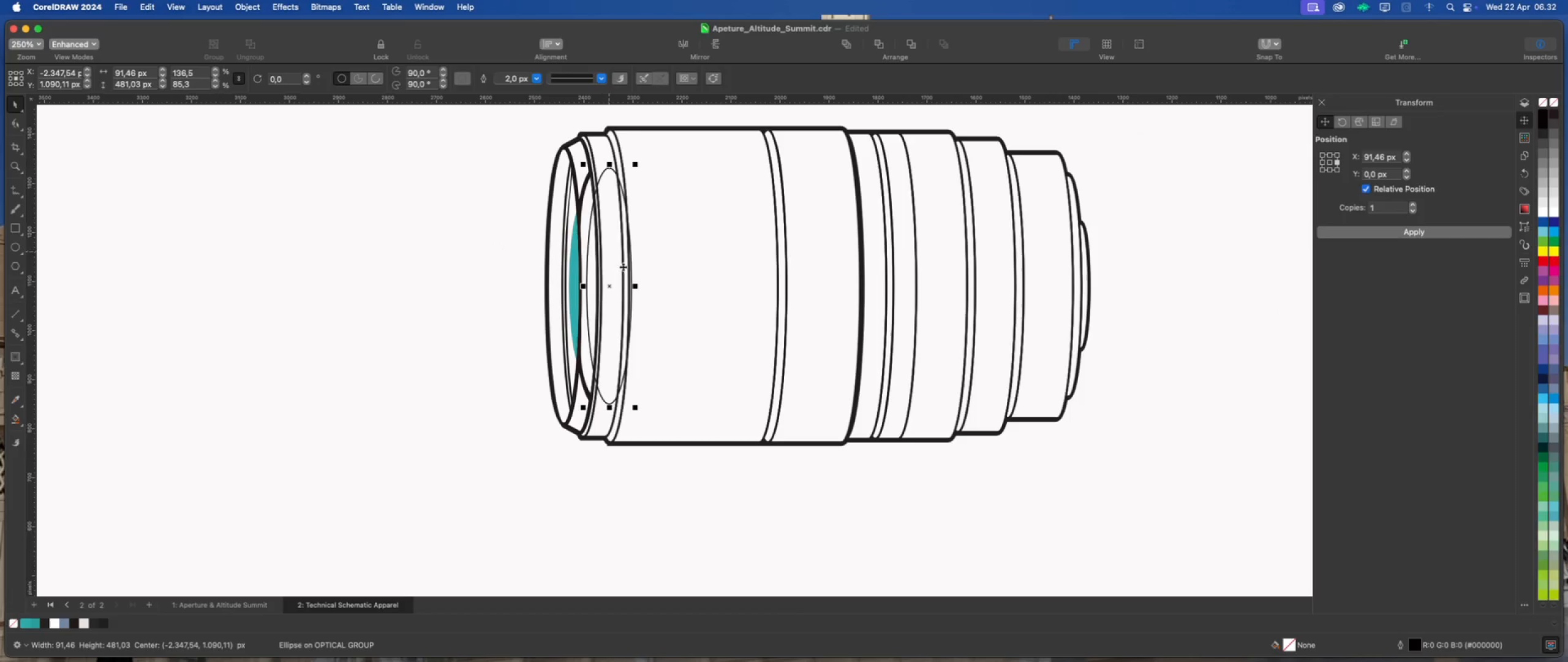 
hold_key(key=ShiftLeft, duration=2.62)
 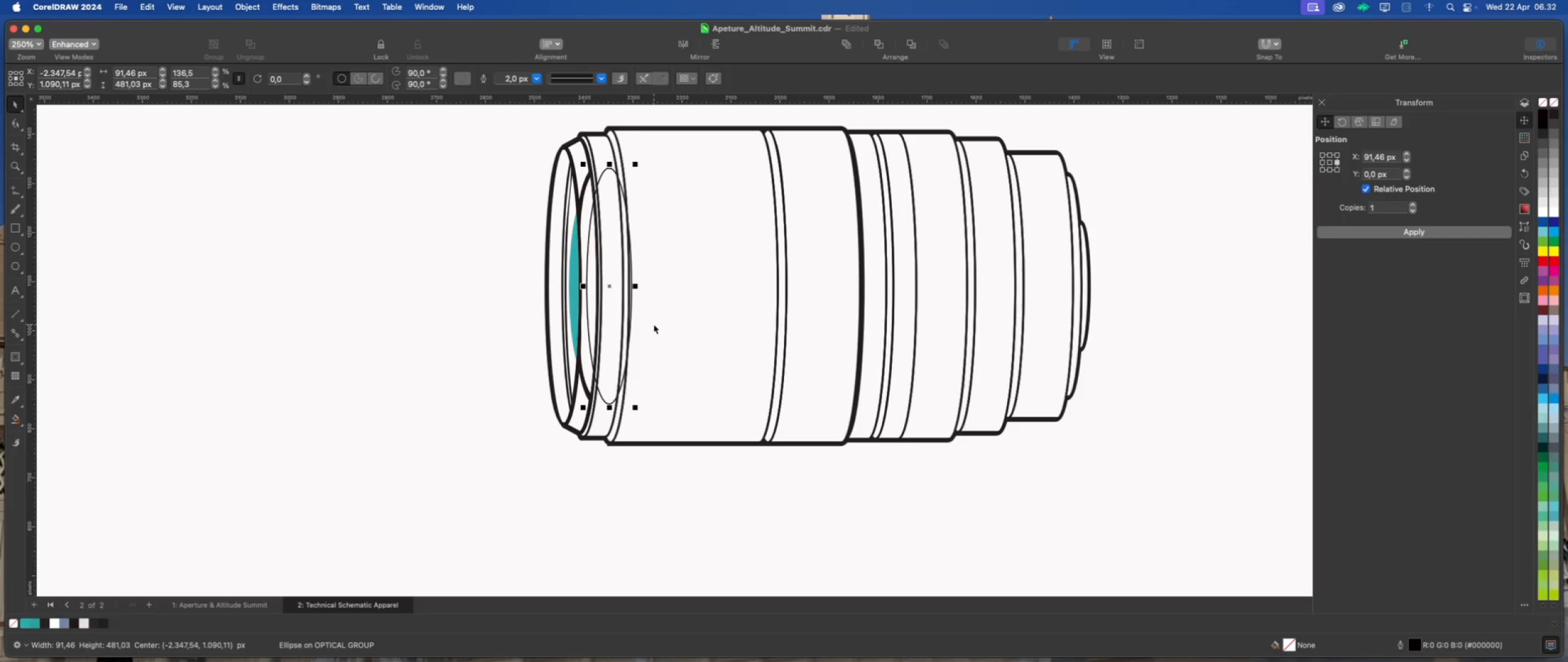 
left_click_drag(start_coordinate=[637, 287], to_coordinate=[645, 289])
 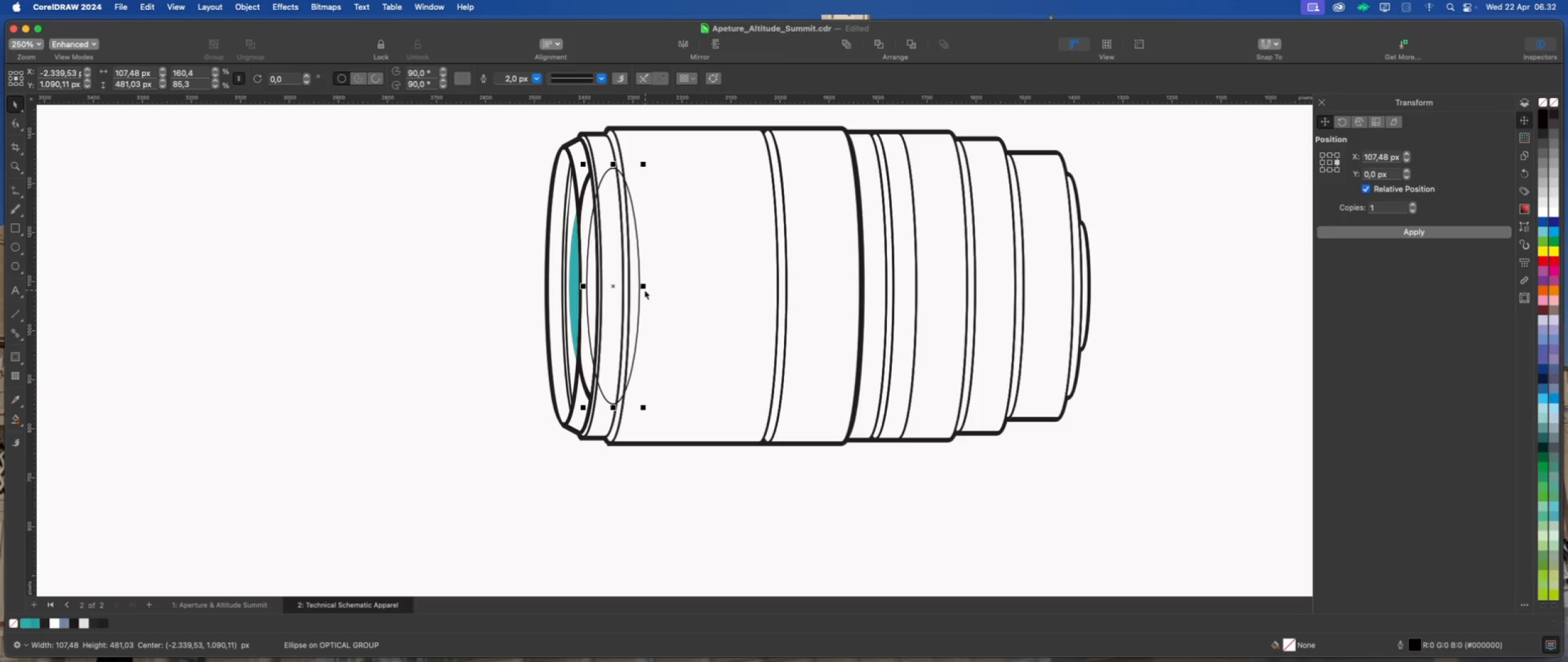 
wait(7.78)
 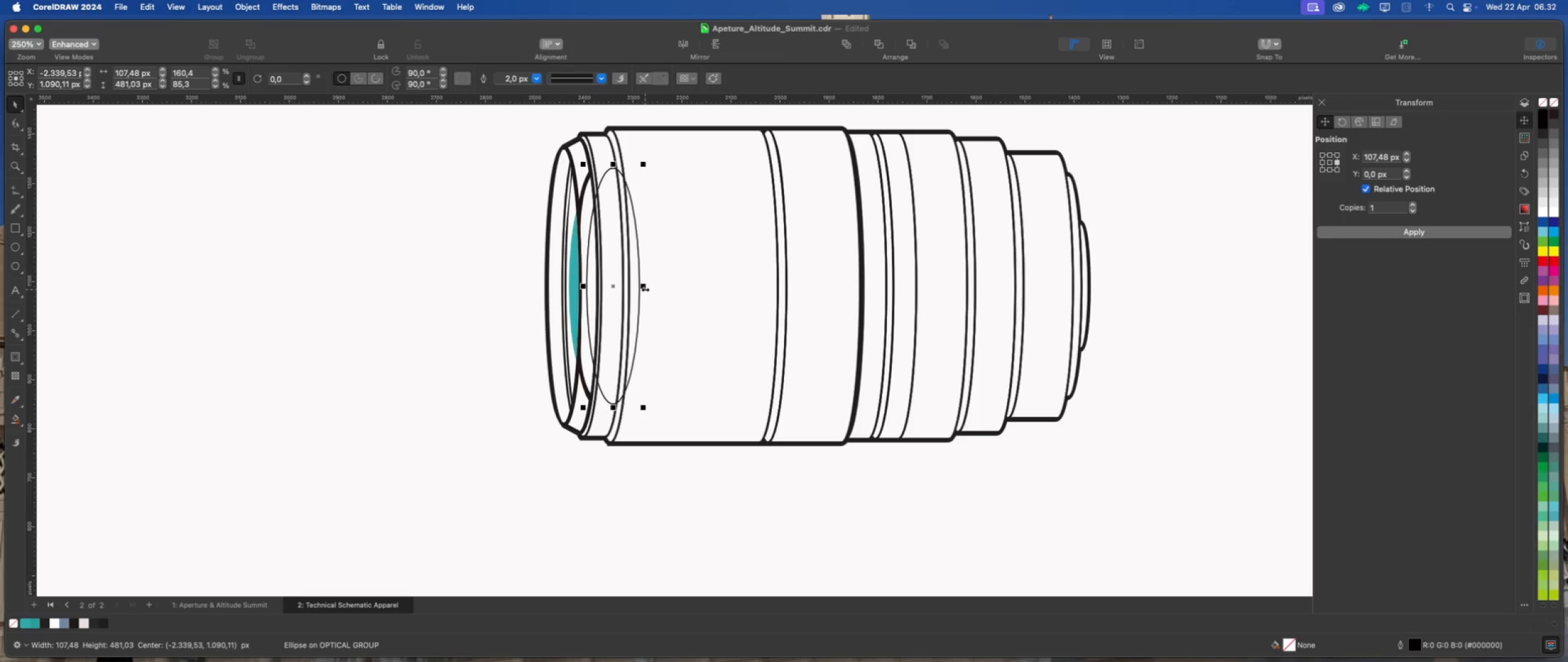 
left_click([478, 226])
 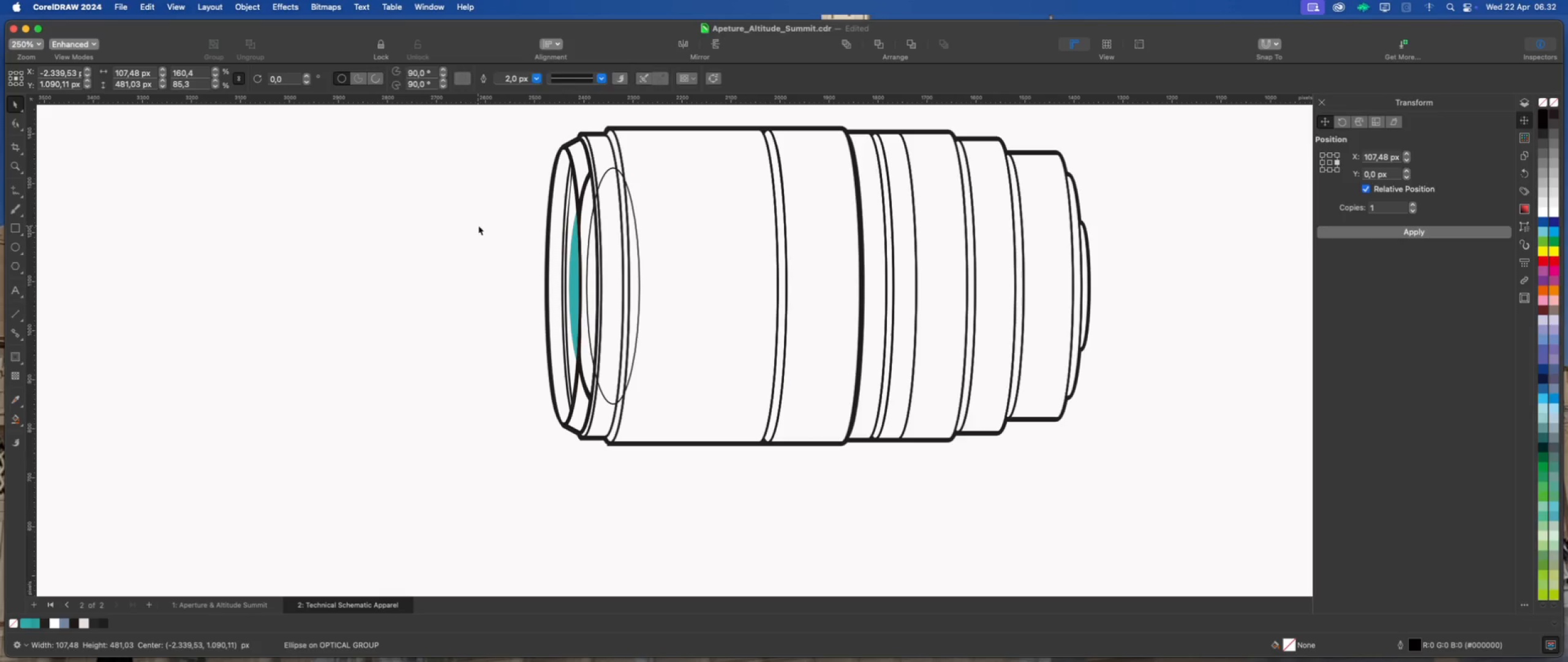 
scroll: coordinate [574, 257], scroll_direction: down, amount: 2.0
 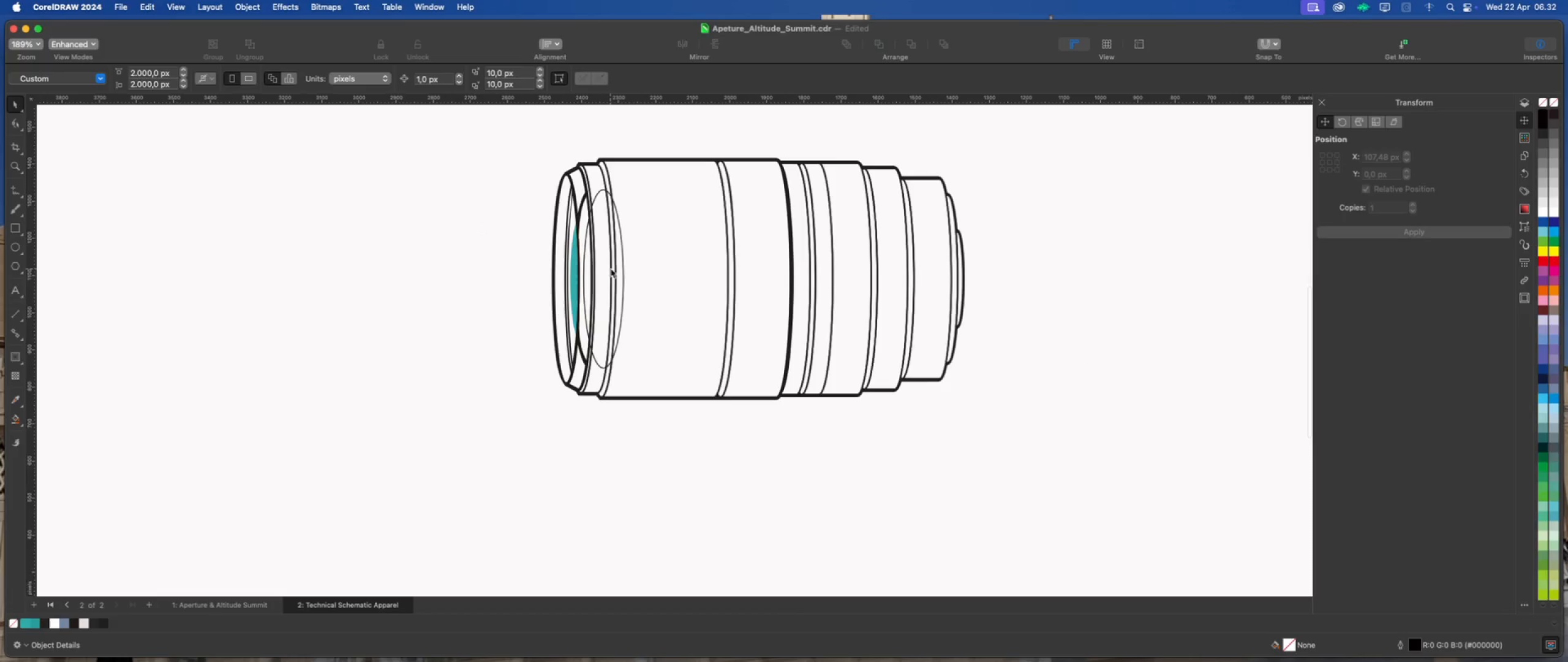 
left_click_drag(start_coordinate=[620, 268], to_coordinate=[1057, 294])
 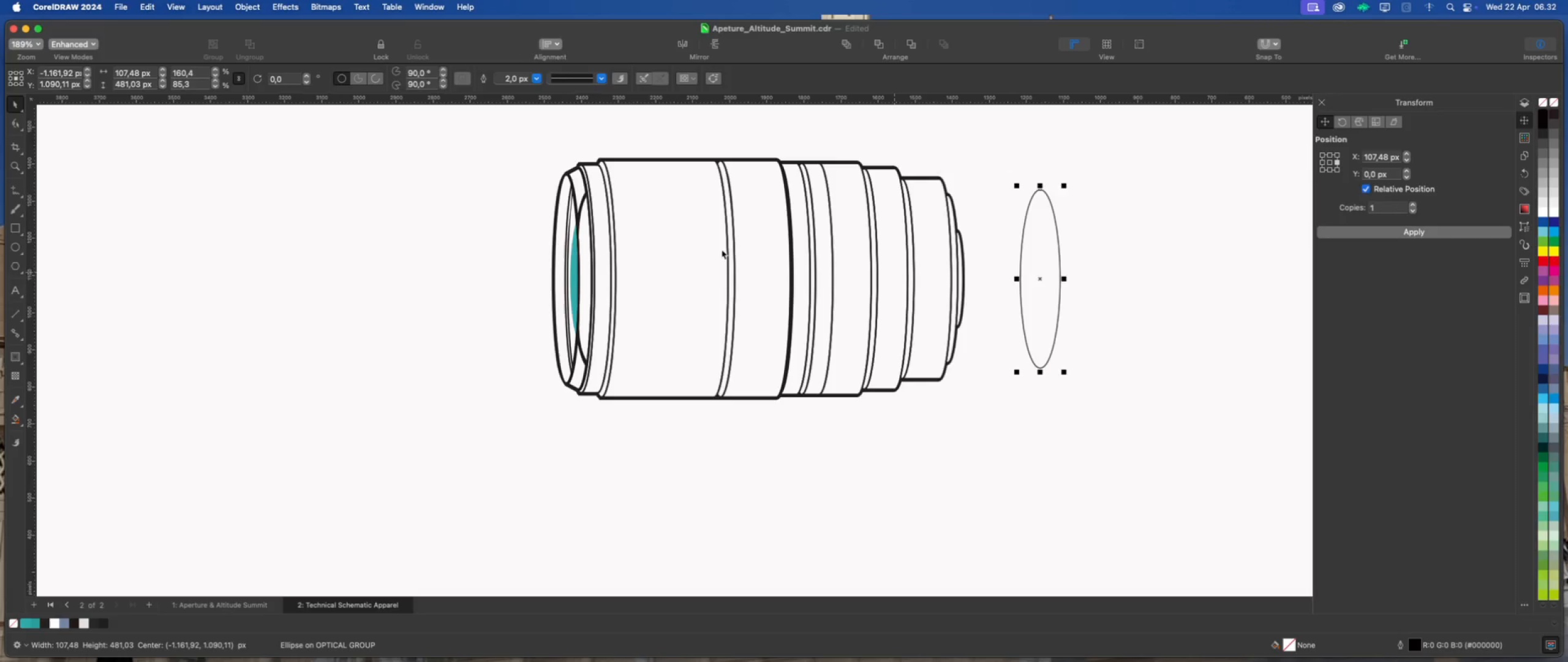 
hold_key(key=ShiftLeft, duration=1.13)
 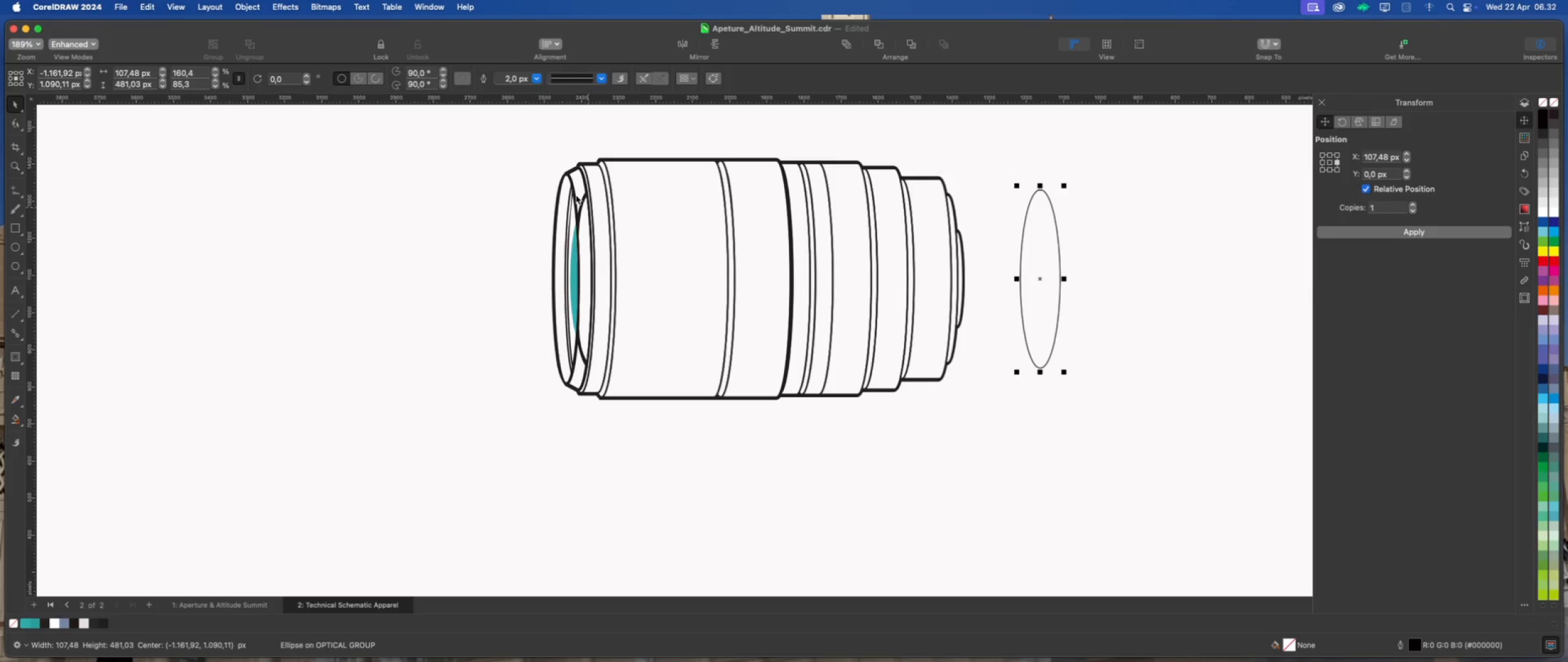 
left_click_drag(start_coordinate=[521, 135], to_coordinate=[988, 423])
 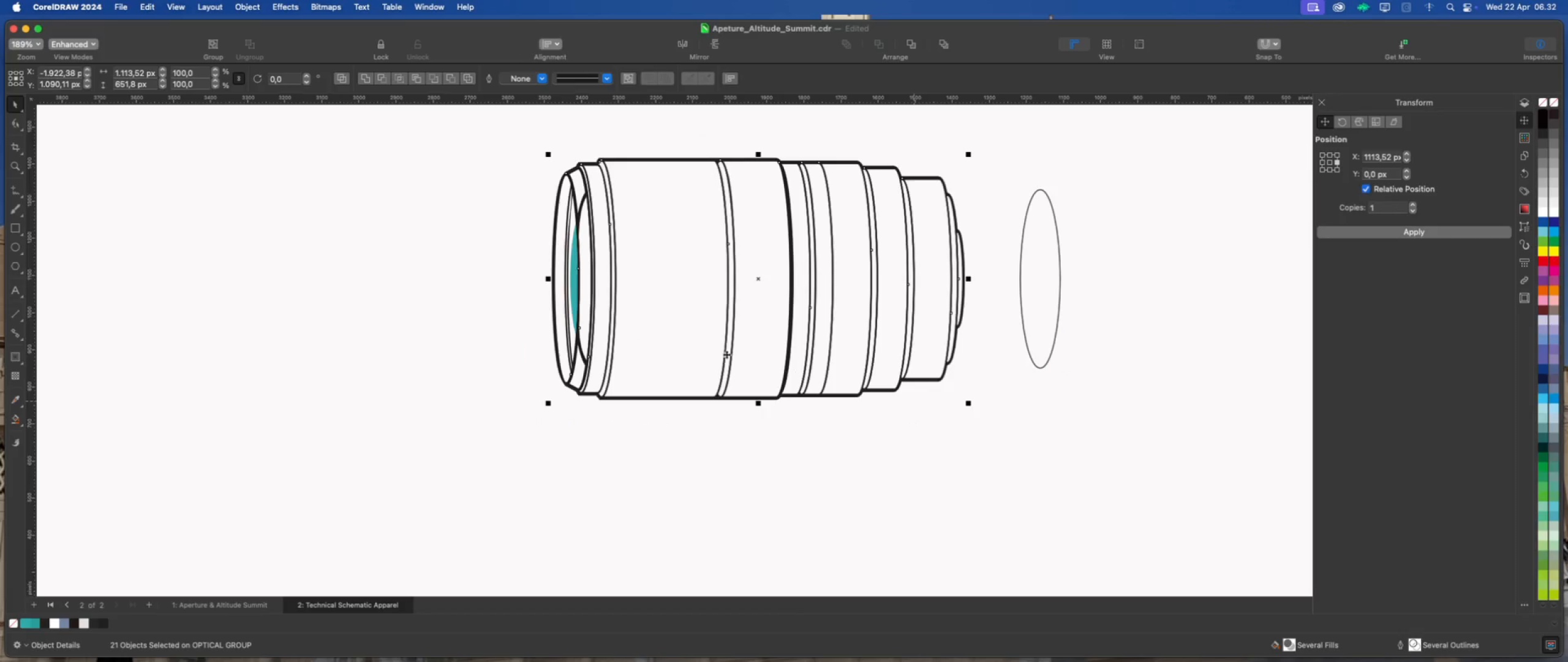 
key(Meta+G)
 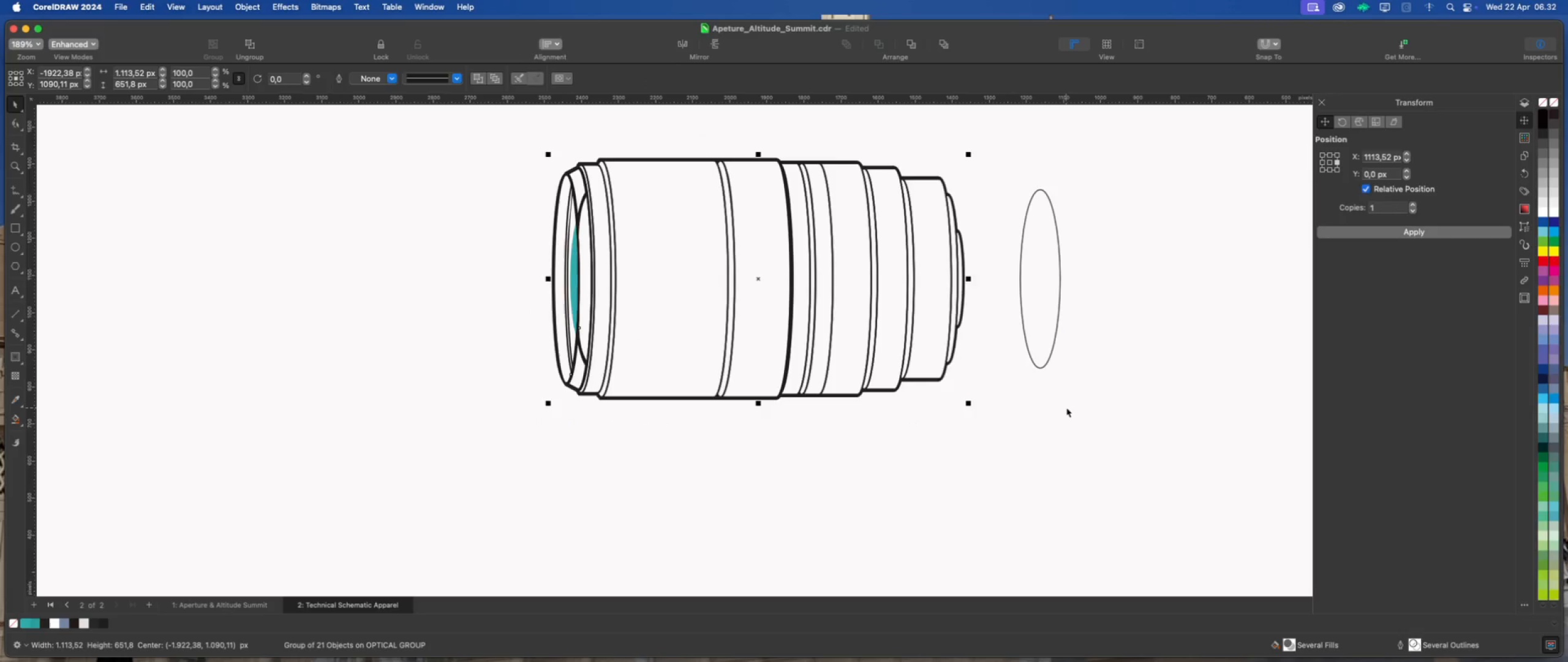 
double_click([1041, 333])
 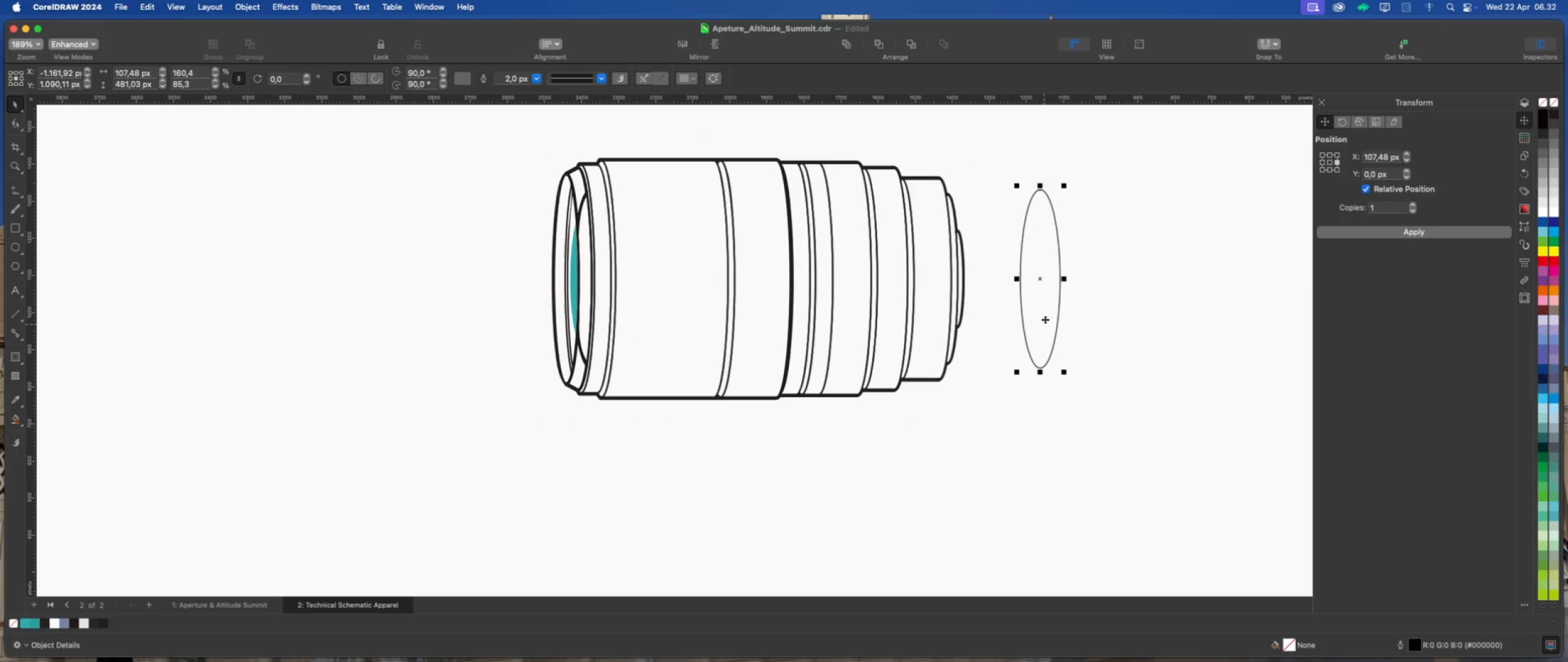 
left_click_drag(start_coordinate=[1048, 299], to_coordinate=[617, 312])
 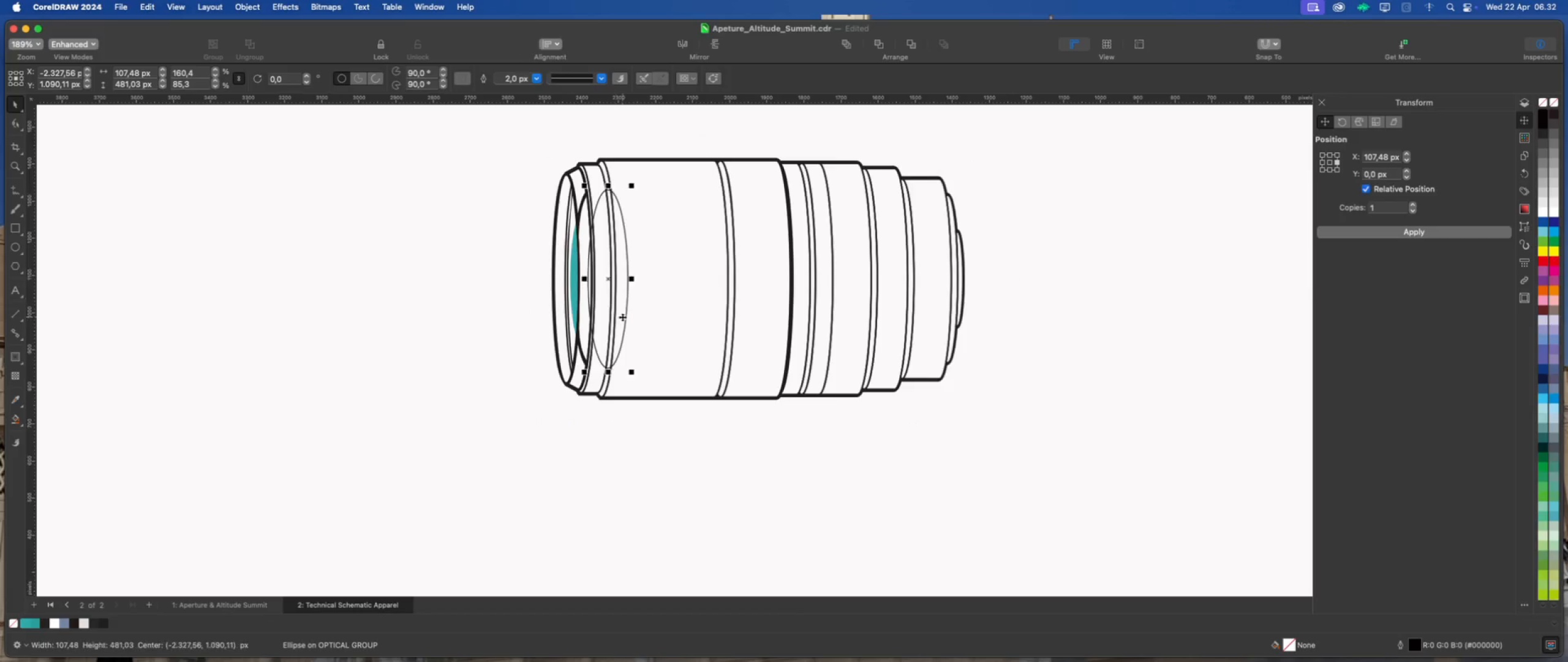 
hold_key(key=ShiftLeft, duration=2.55)
 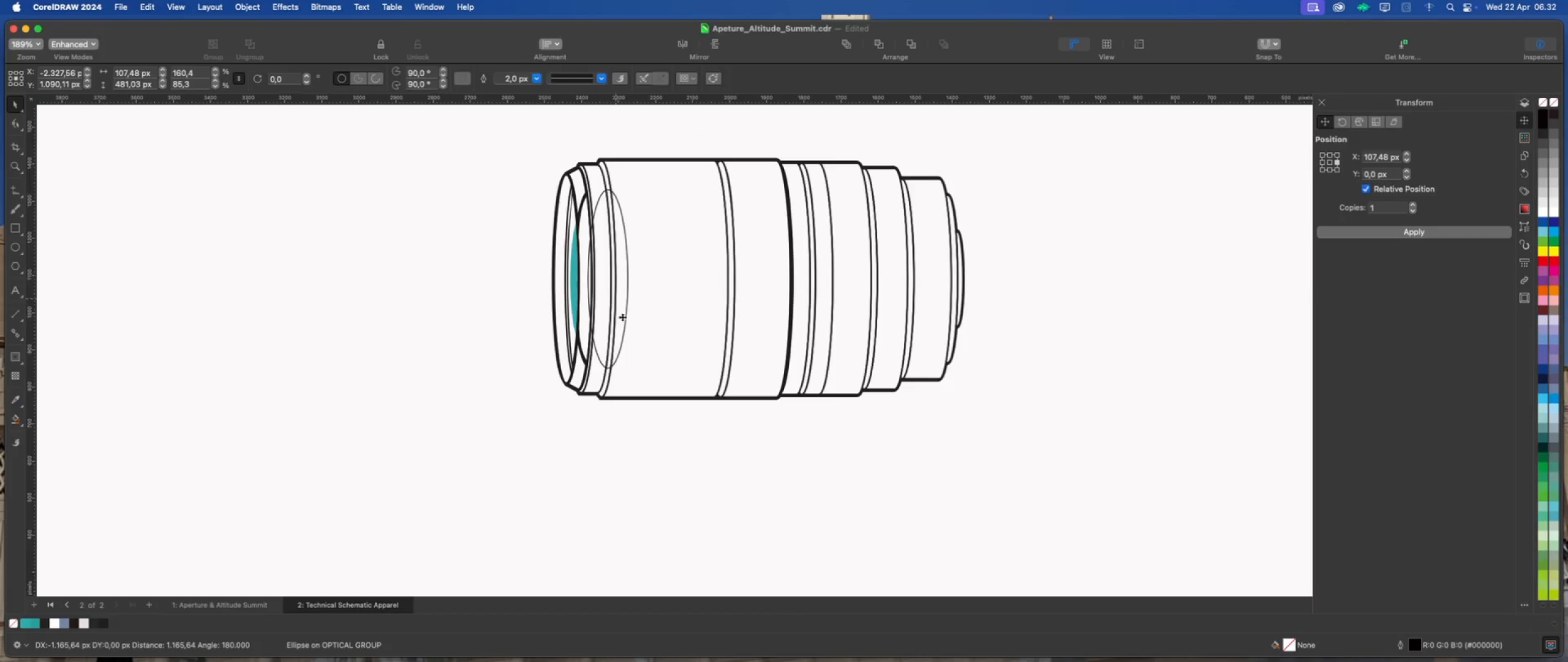 
scroll: coordinate [586, 302], scroll_direction: up, amount: 2.0
 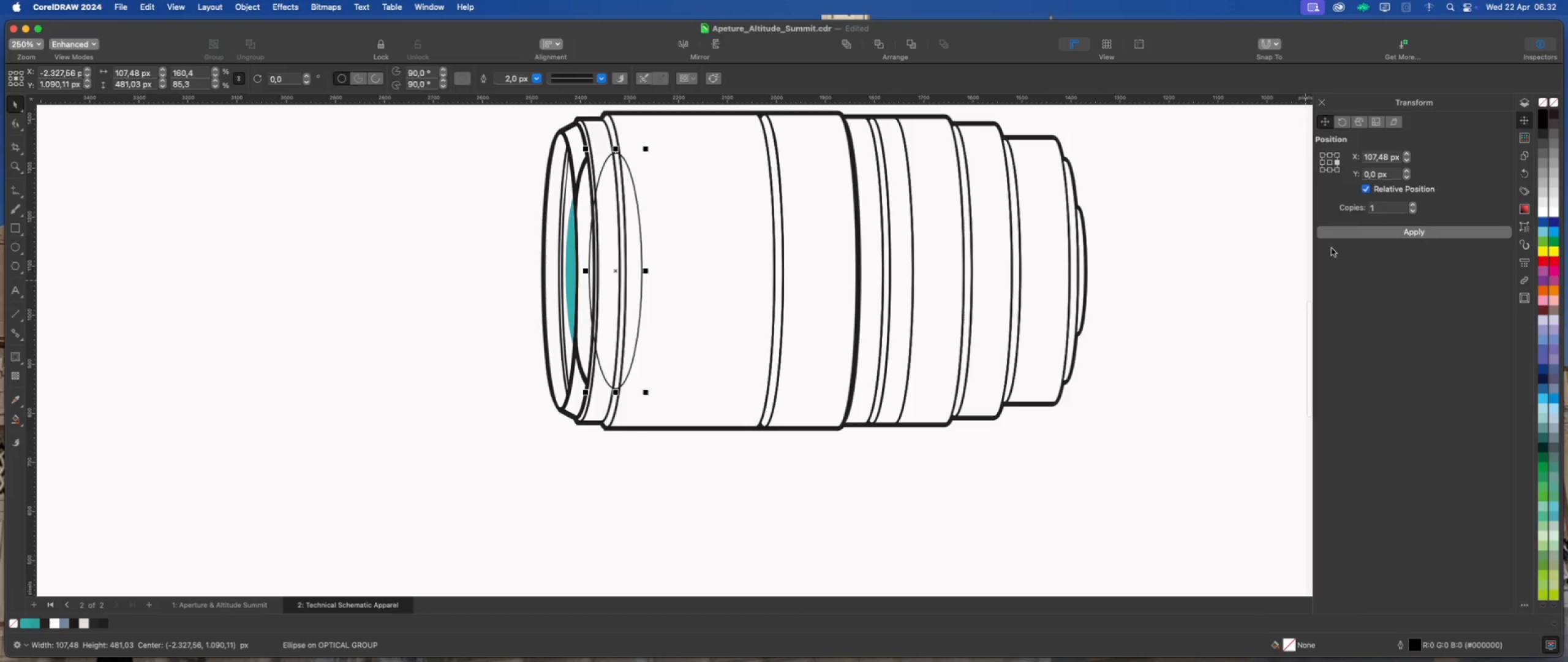 
left_click([1351, 233])
 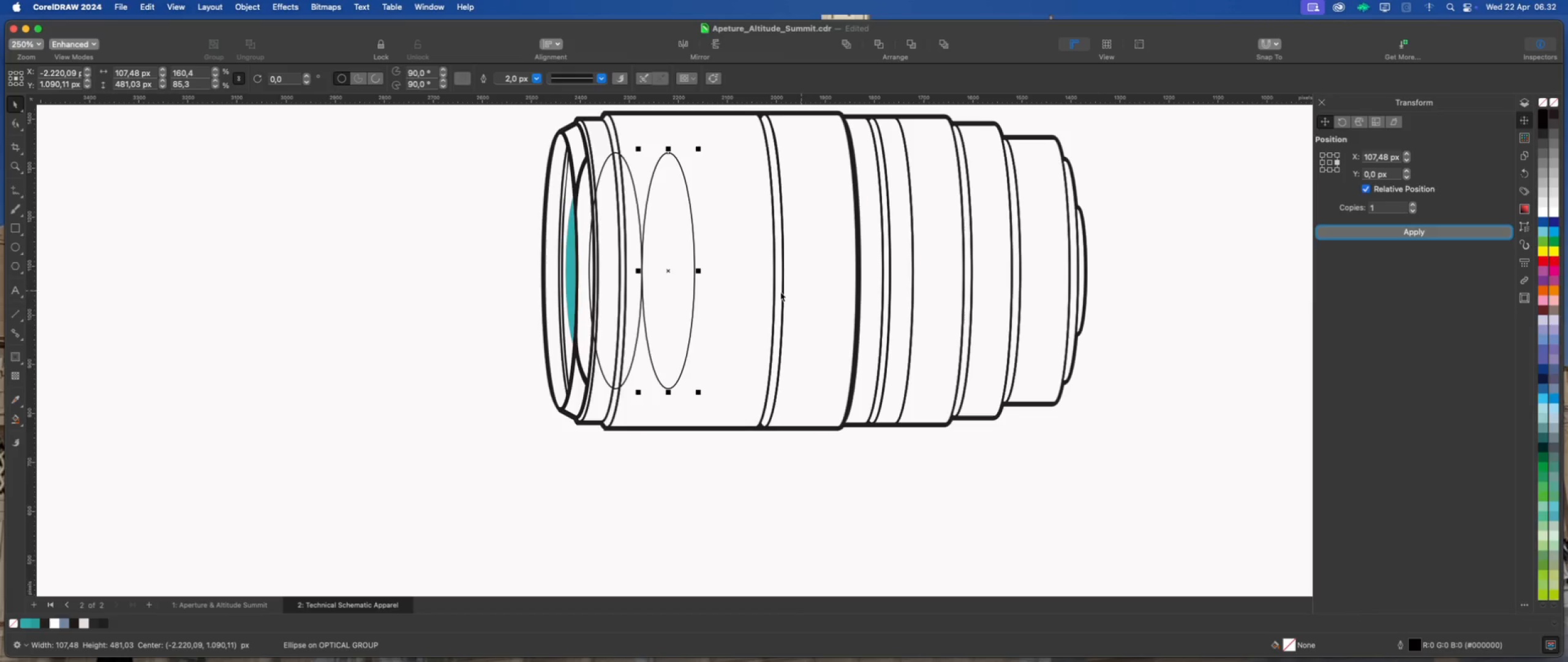 
left_click_drag(start_coordinate=[678, 279], to_coordinate=[740, 288])
 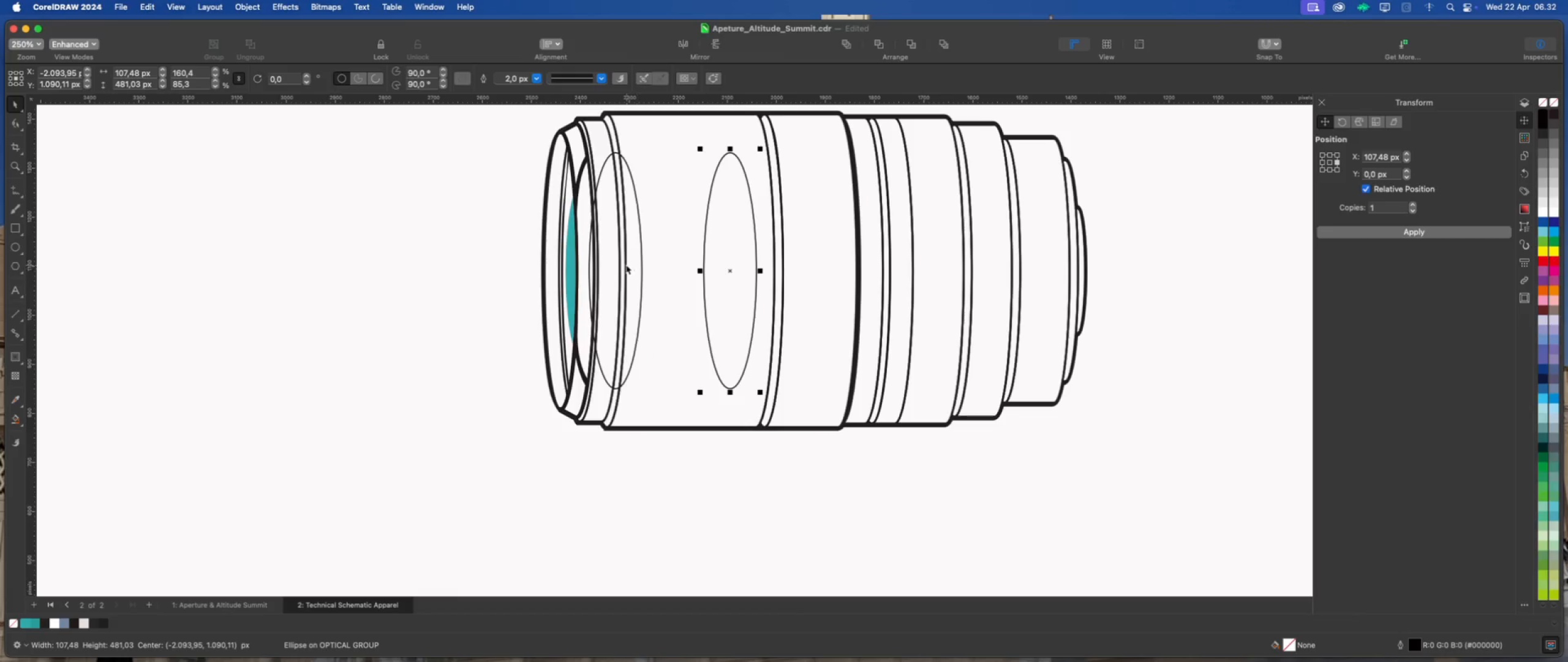 
hold_key(key=ShiftLeft, duration=0.55)
 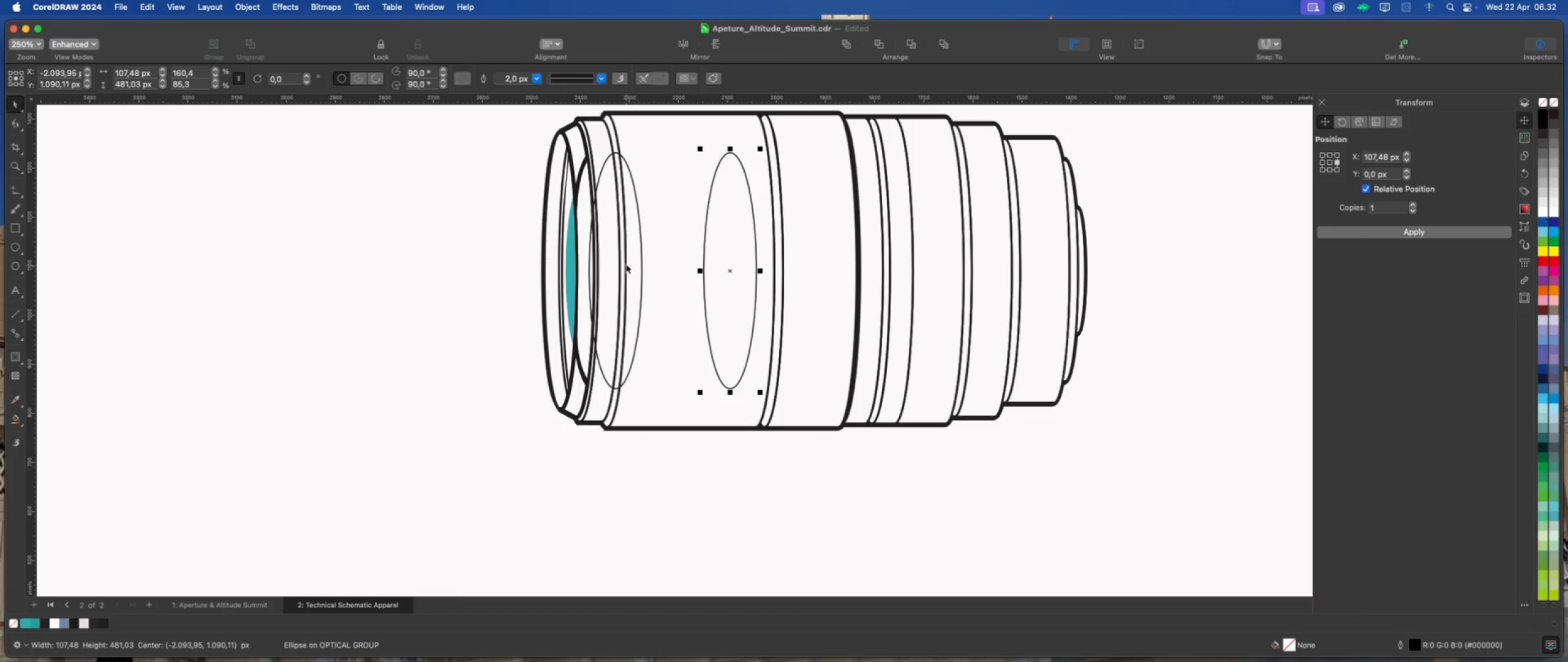 
left_click([634, 263])
 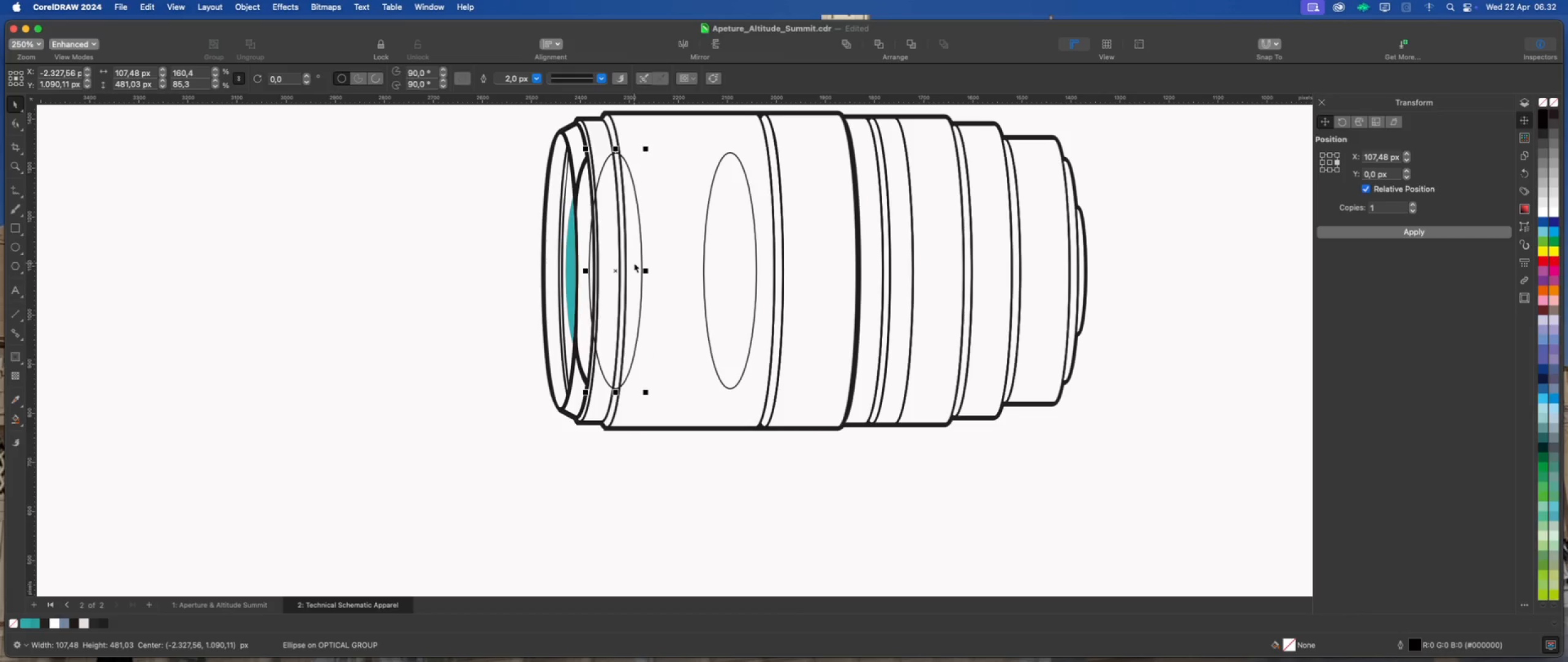 
key(ArrowLeft)
 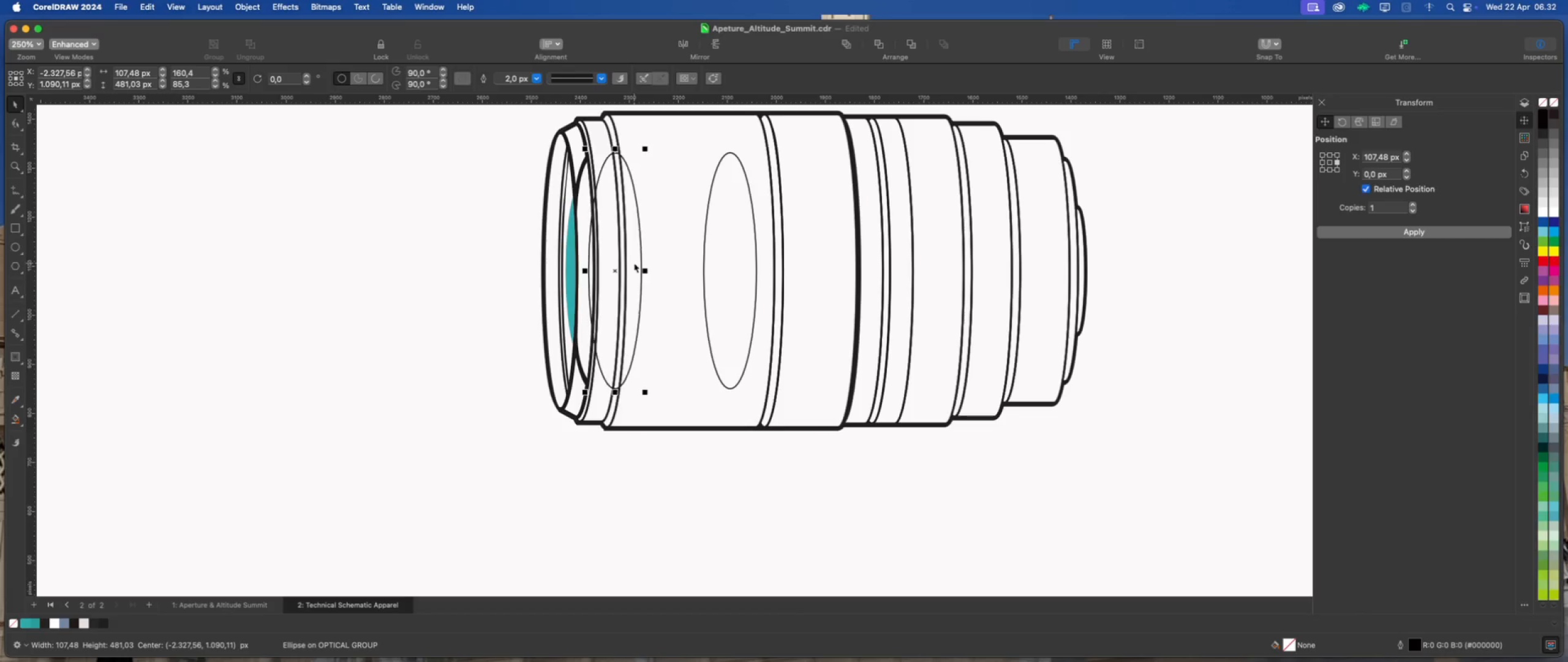 
key(ArrowLeft)
 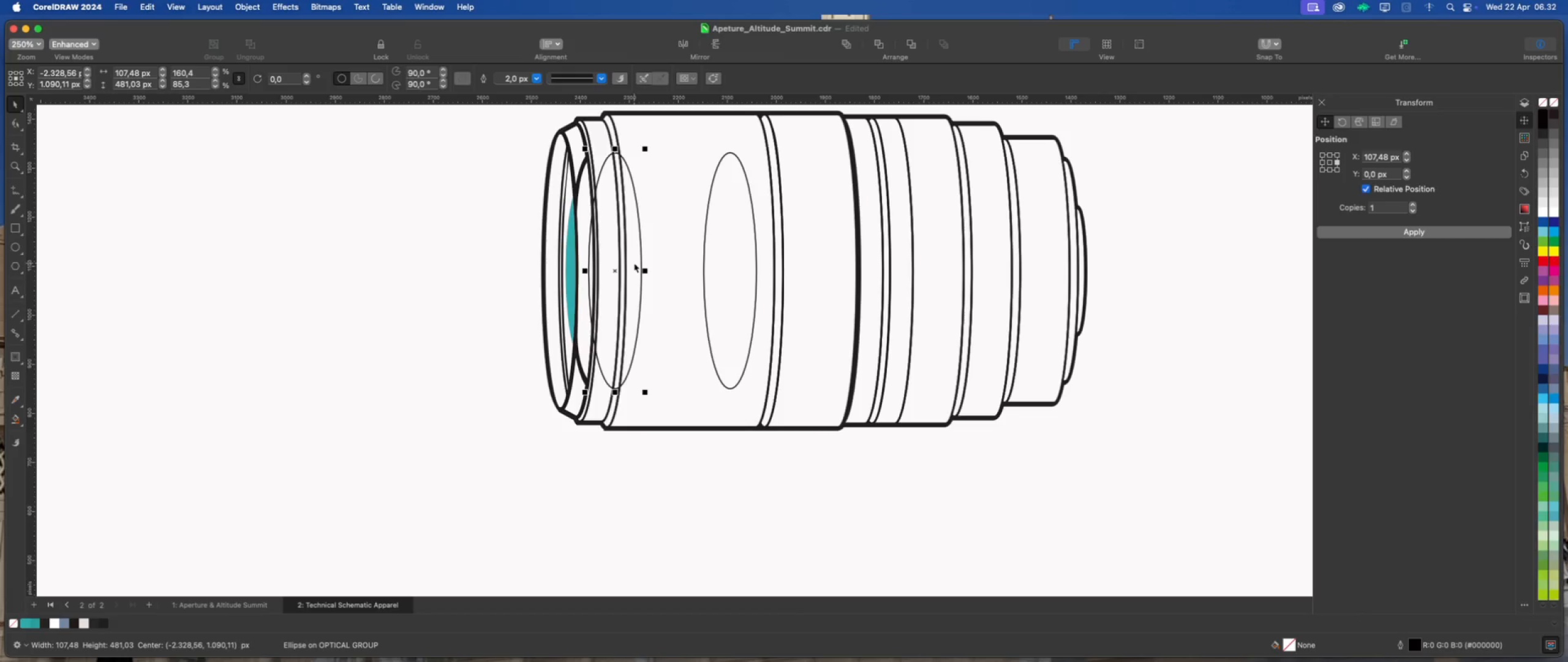 
key(ArrowLeft)
 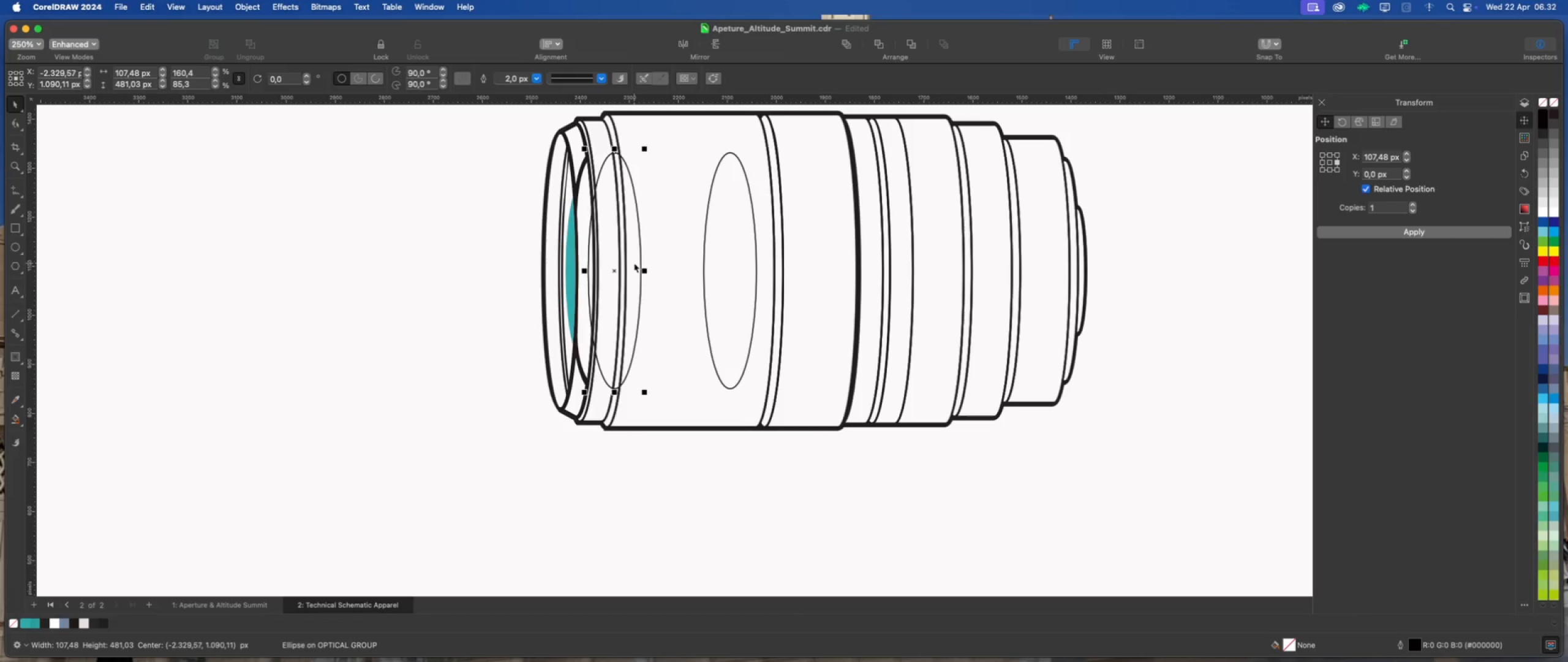 
key(ArrowLeft)
 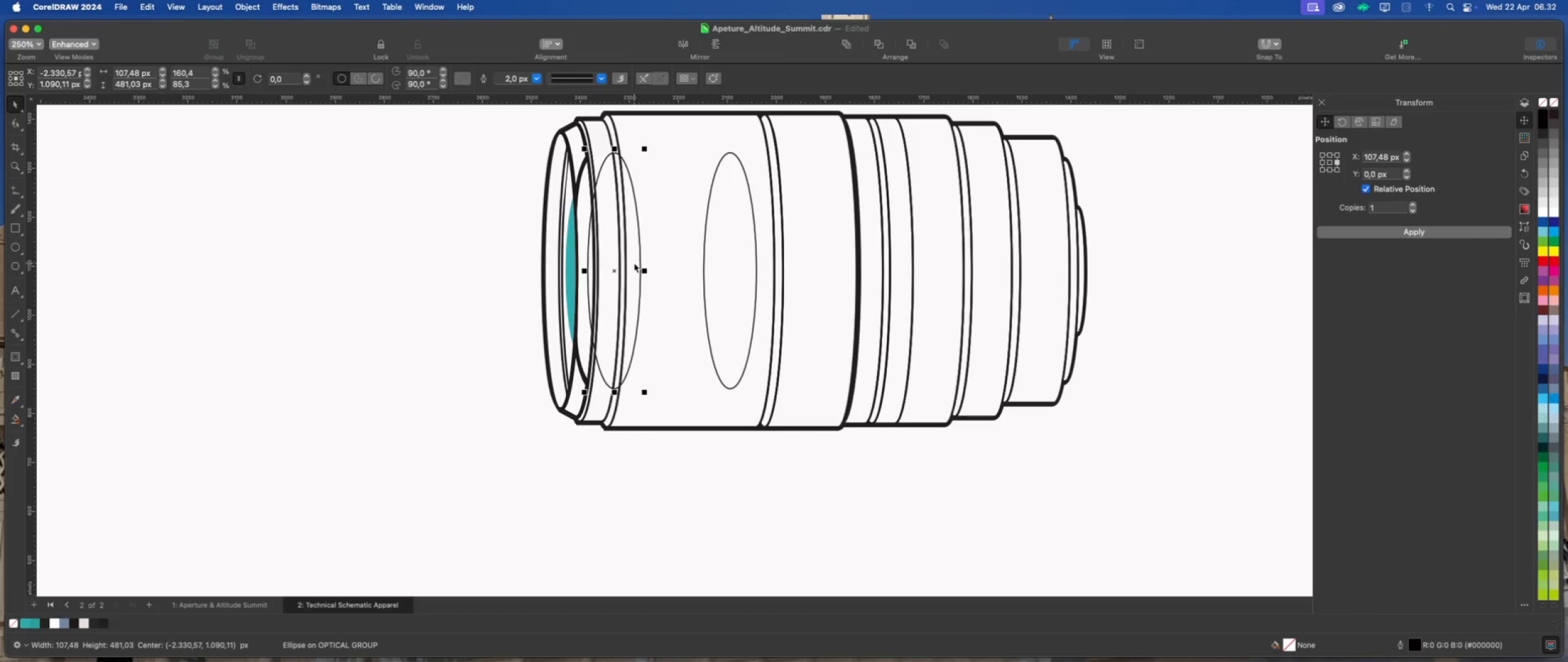 
key(ArrowLeft)
 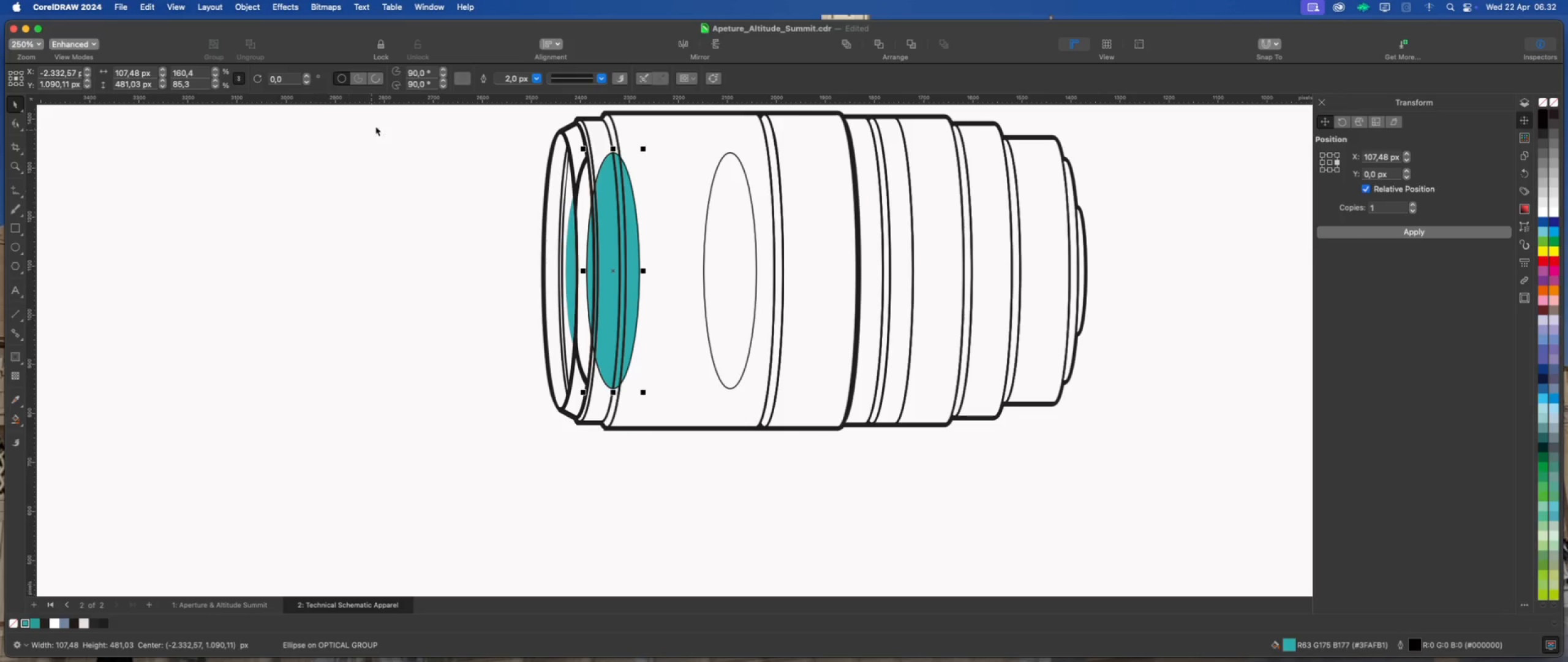 
wait(12.04)
 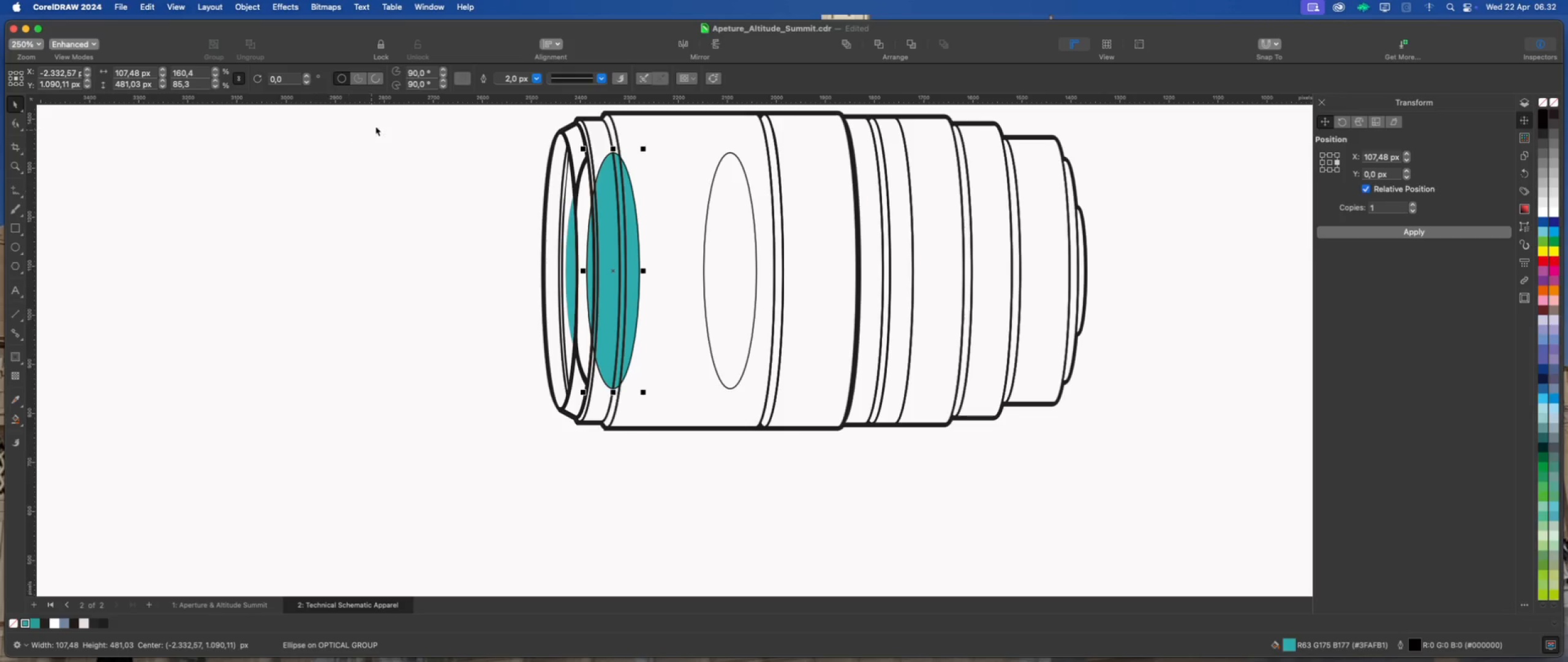 
left_click([43, 588])
 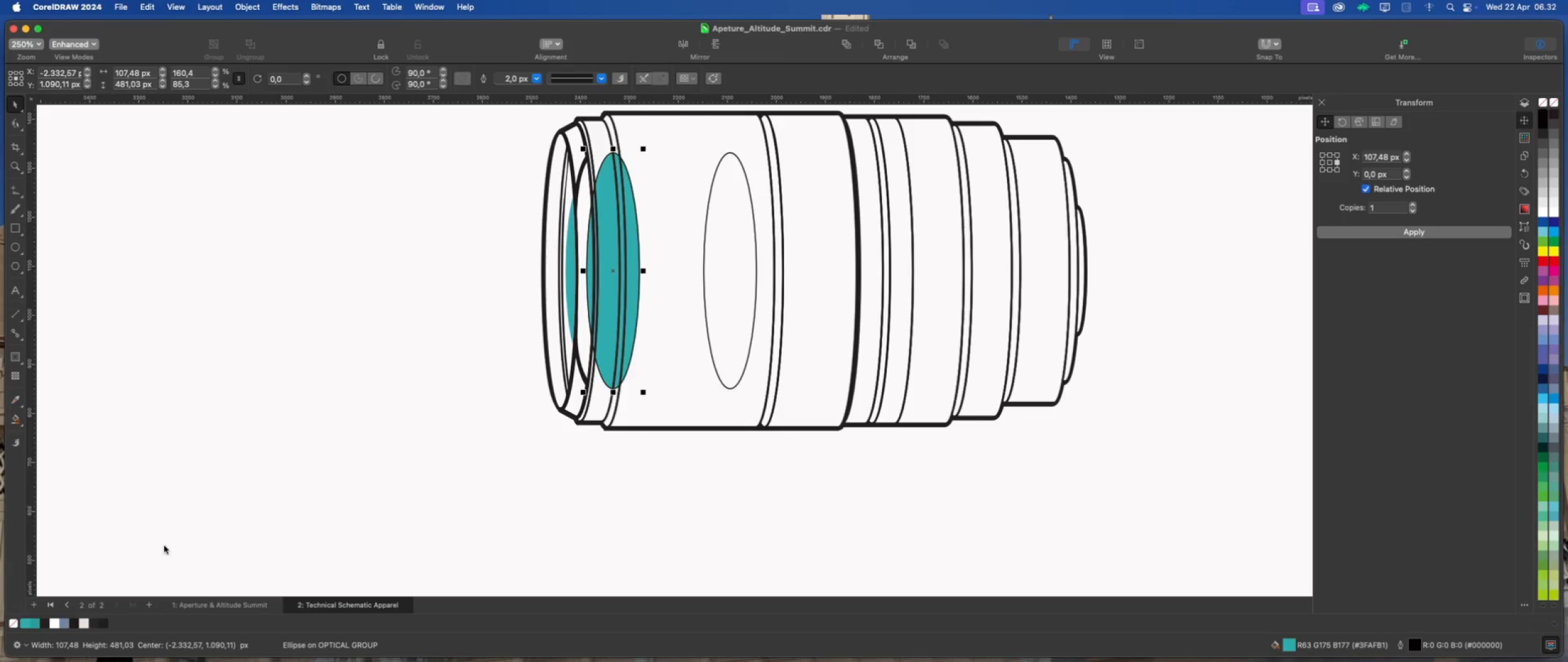 
left_click([281, 476])
 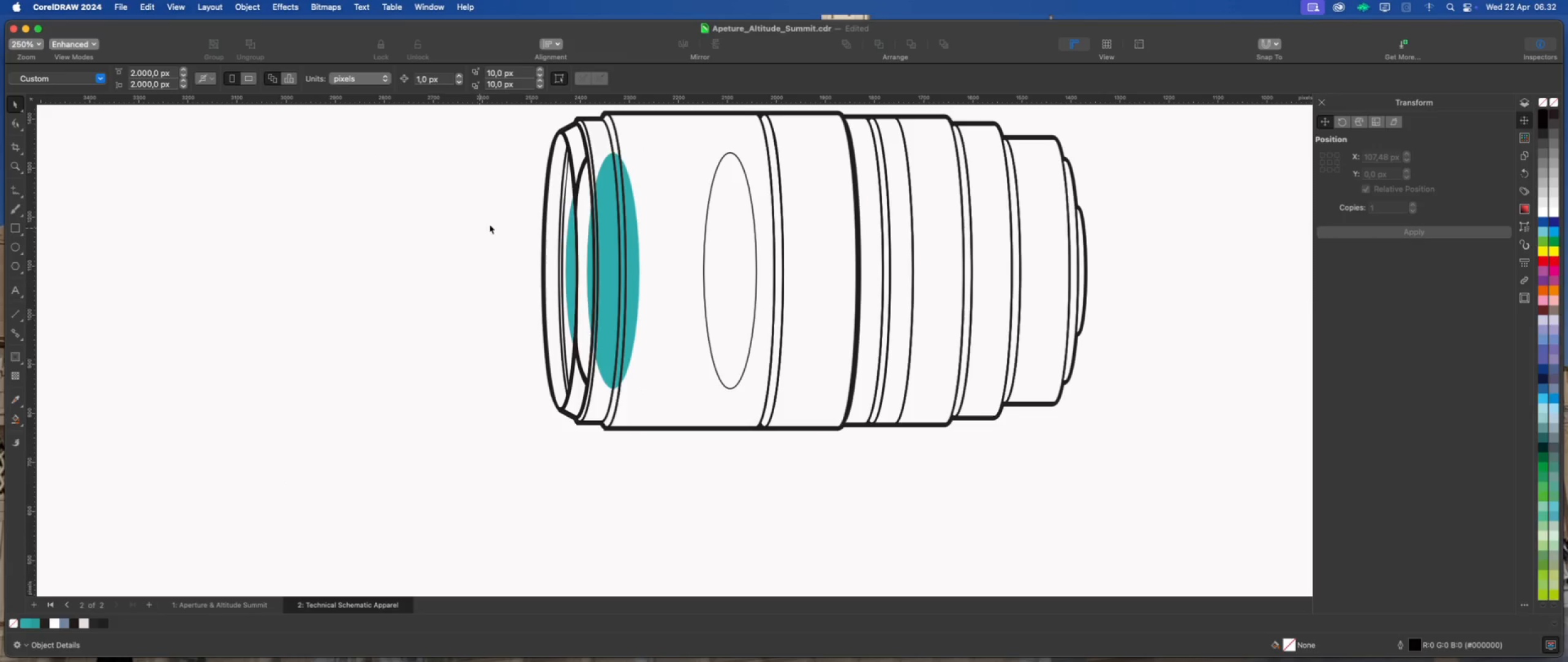 
left_click([632, 238])
 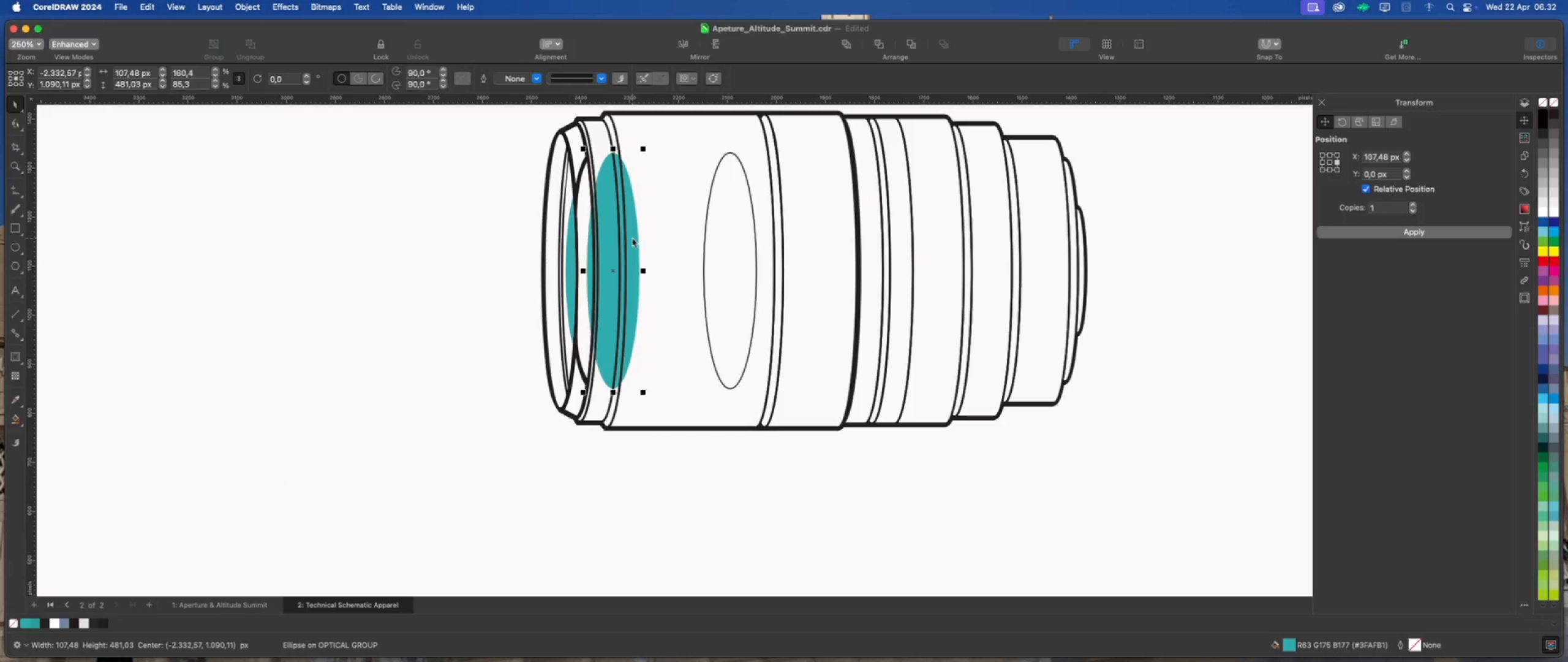 
right_click([632, 238])
 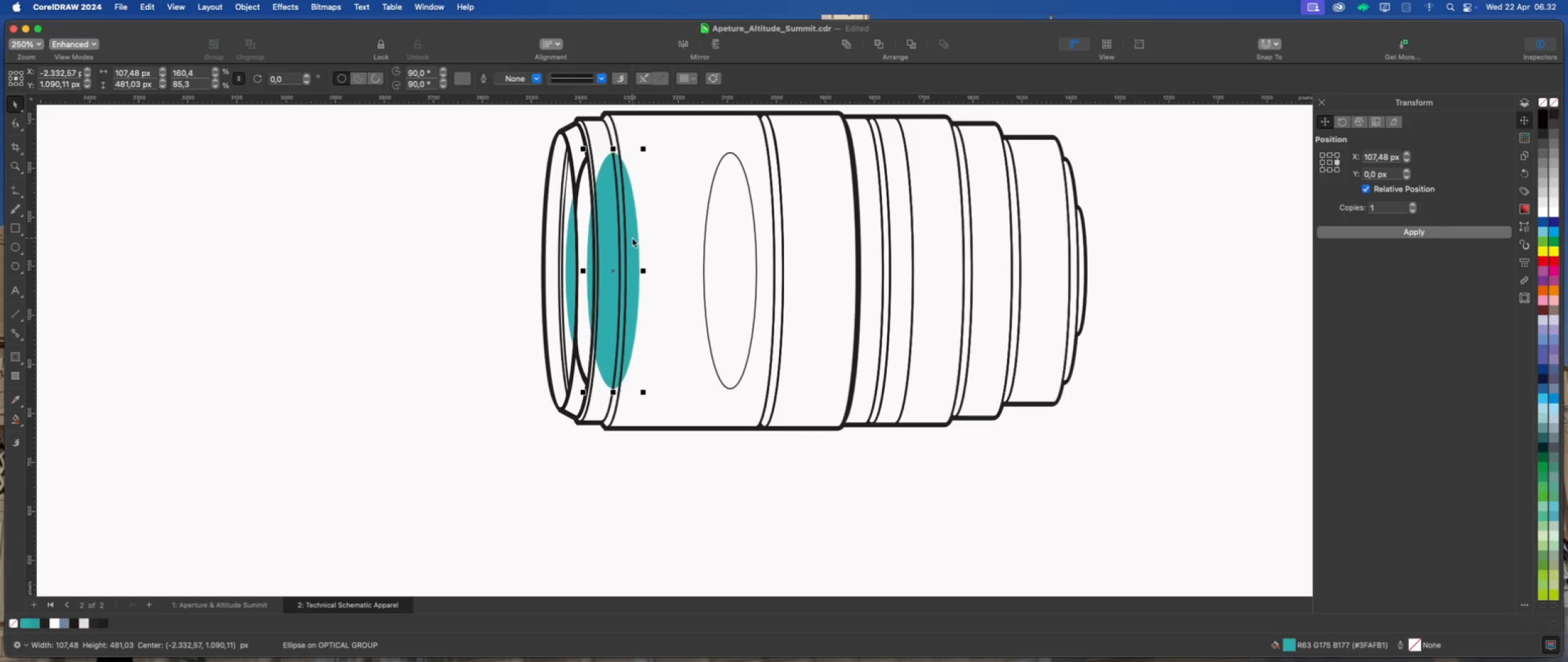 
right_click([632, 238])
 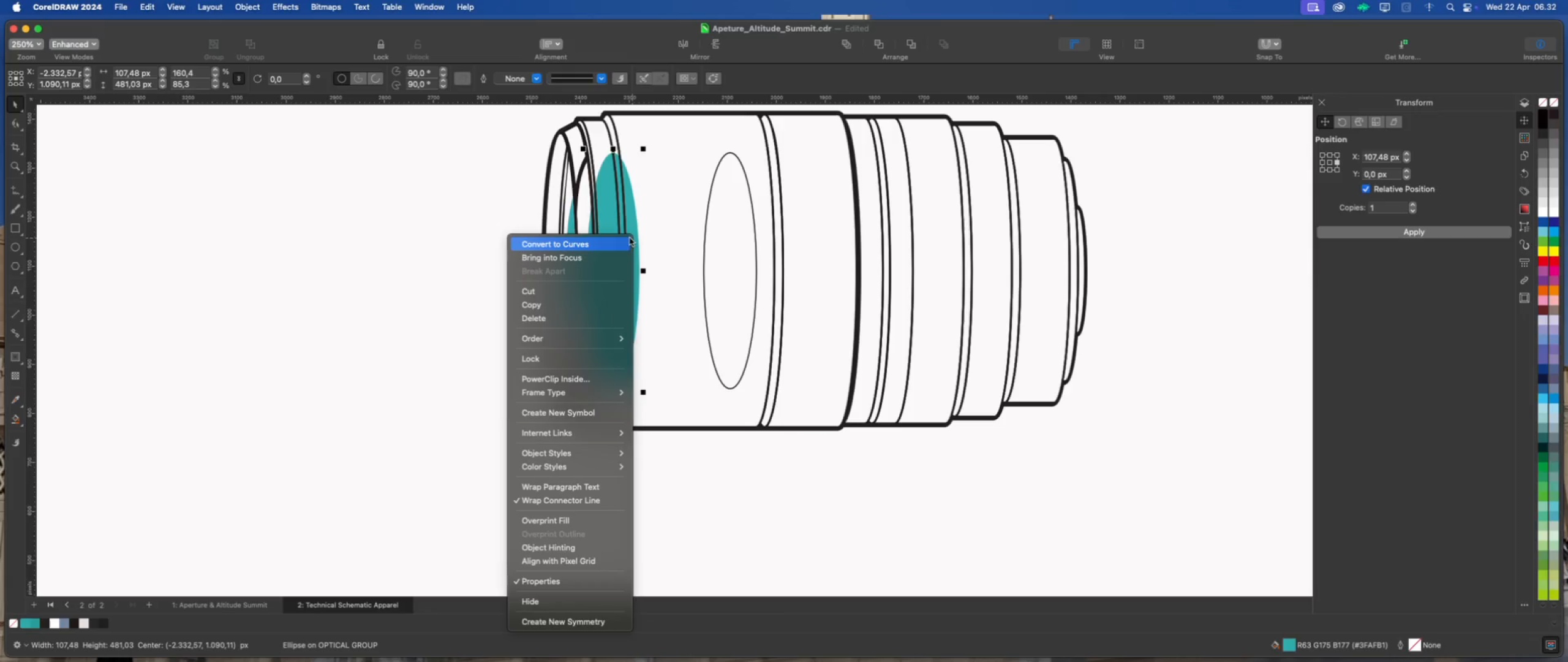 
left_click([454, 216])
 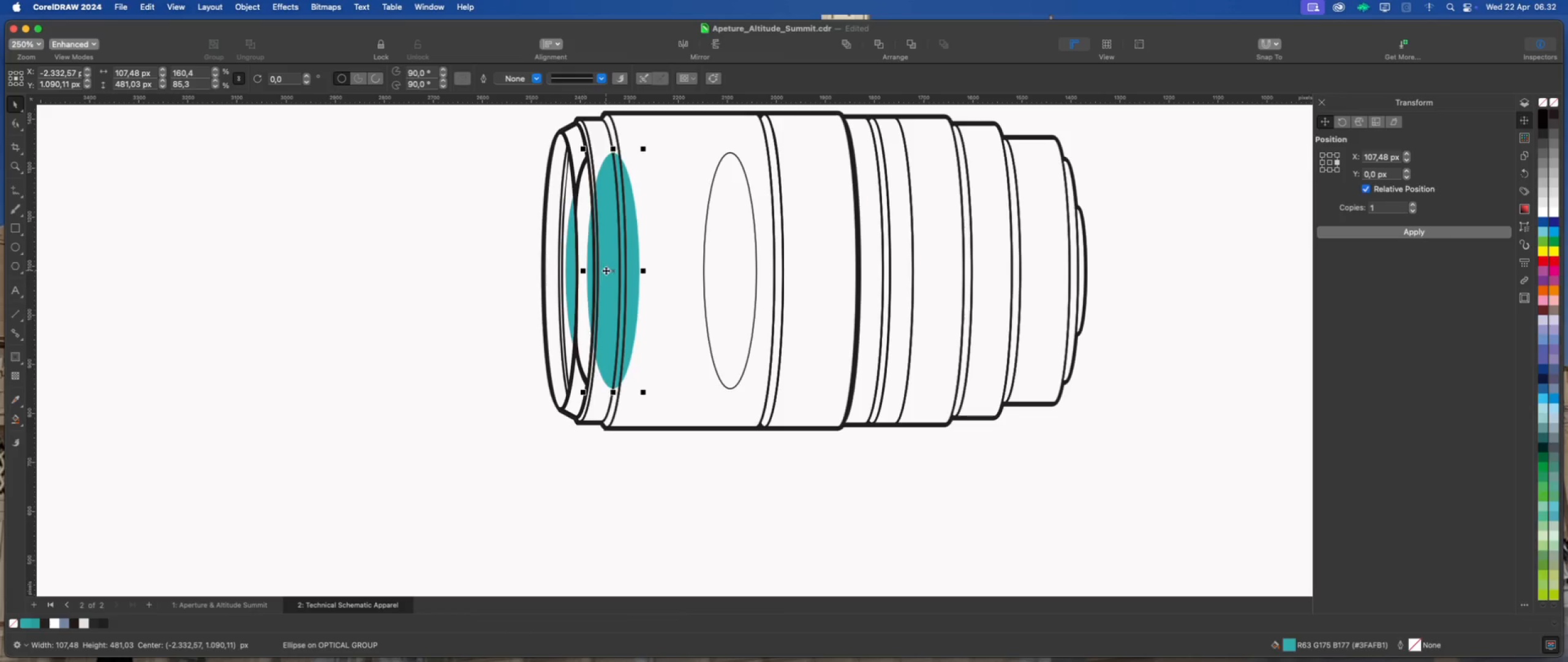 
right_click([611, 272])
 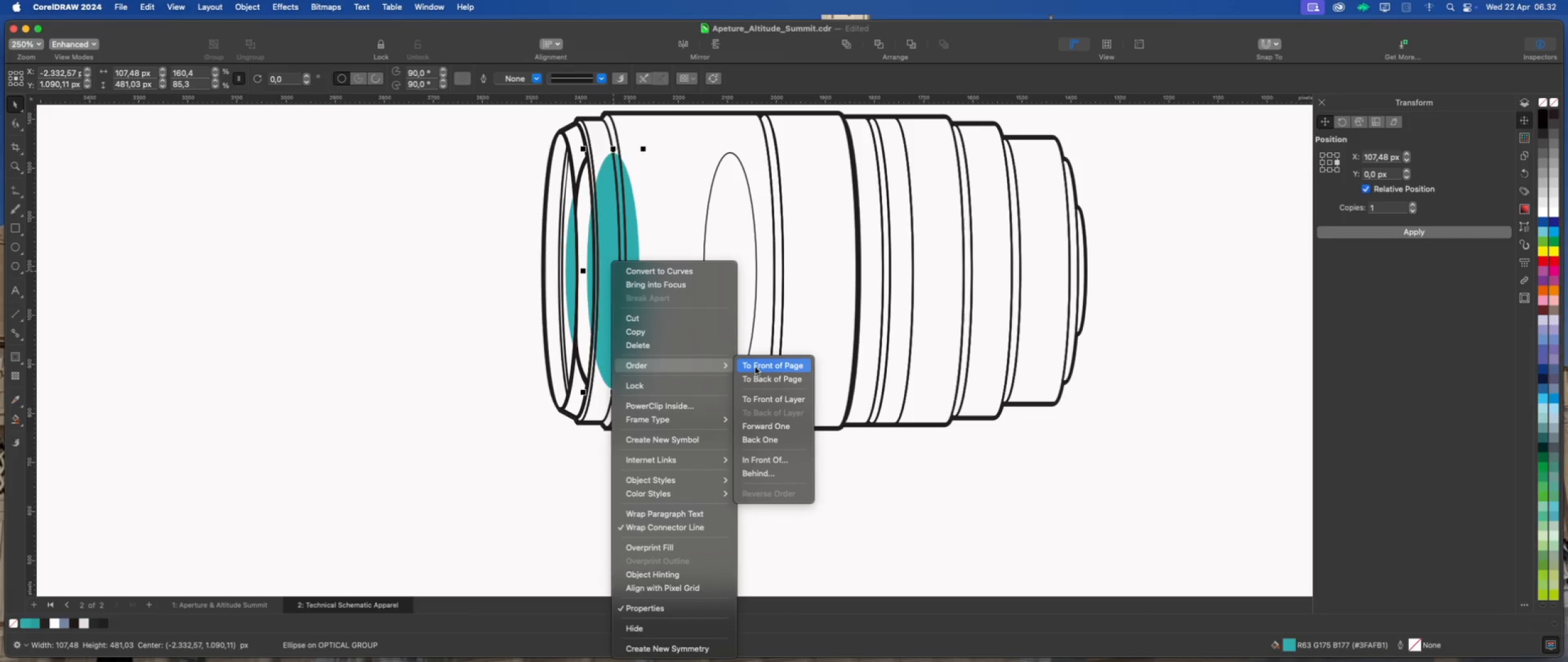 
left_click([450, 294])
 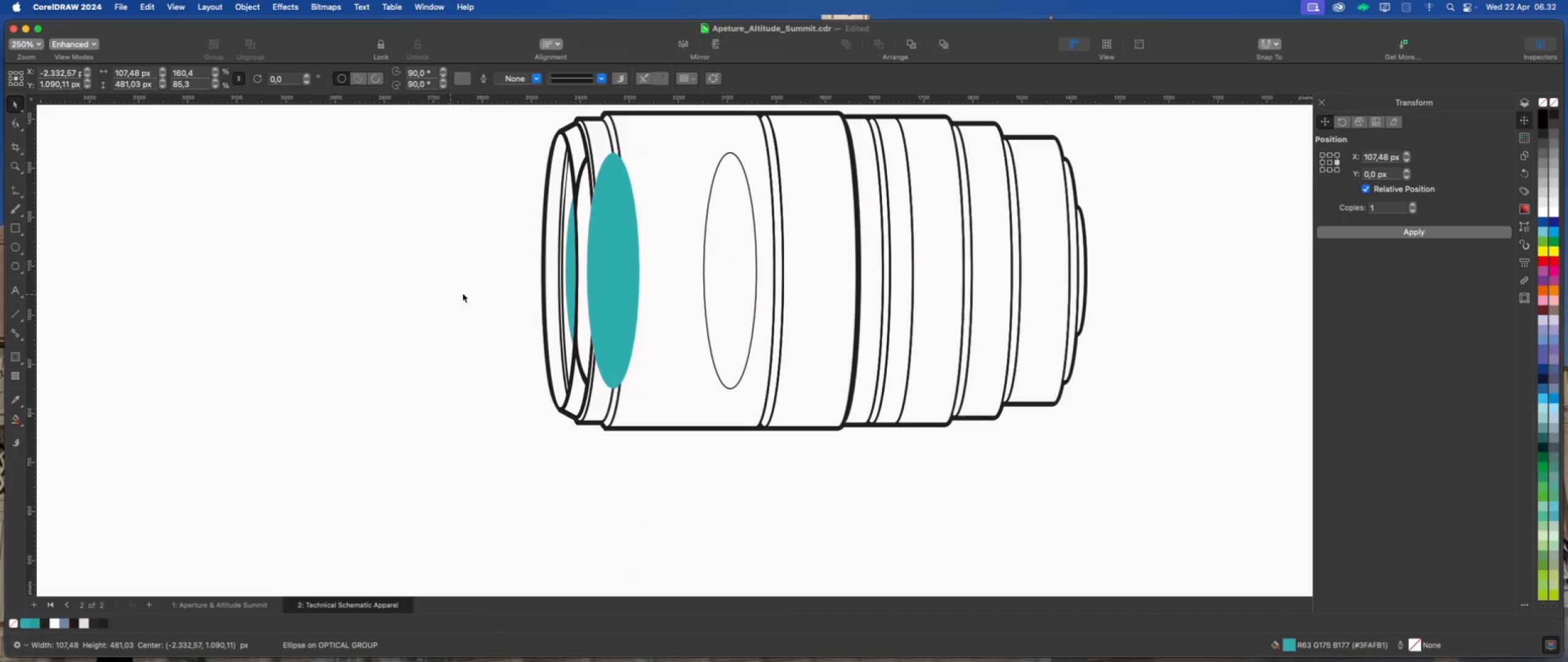 
scroll: coordinate [622, 291], scroll_direction: down, amount: 2.0
 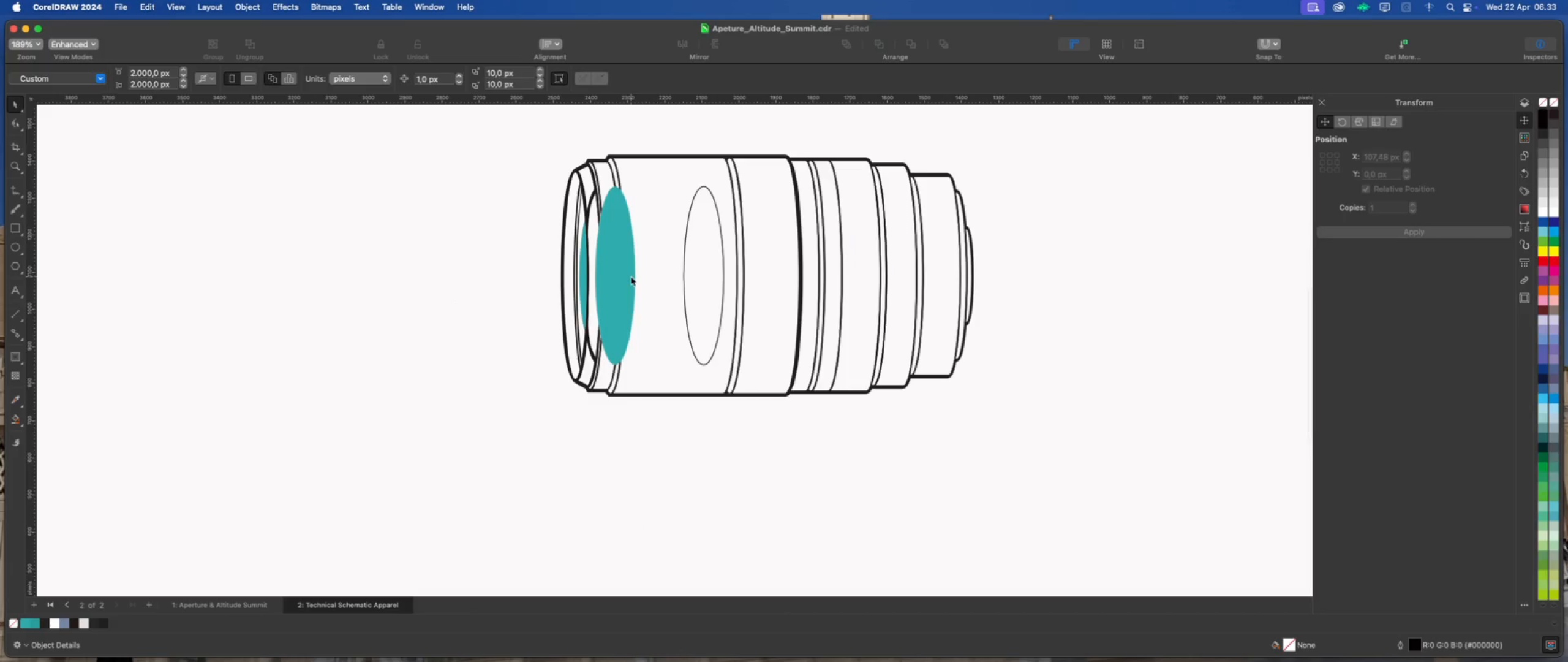 
scroll: coordinate [630, 265], scroll_direction: up, amount: 1.0
 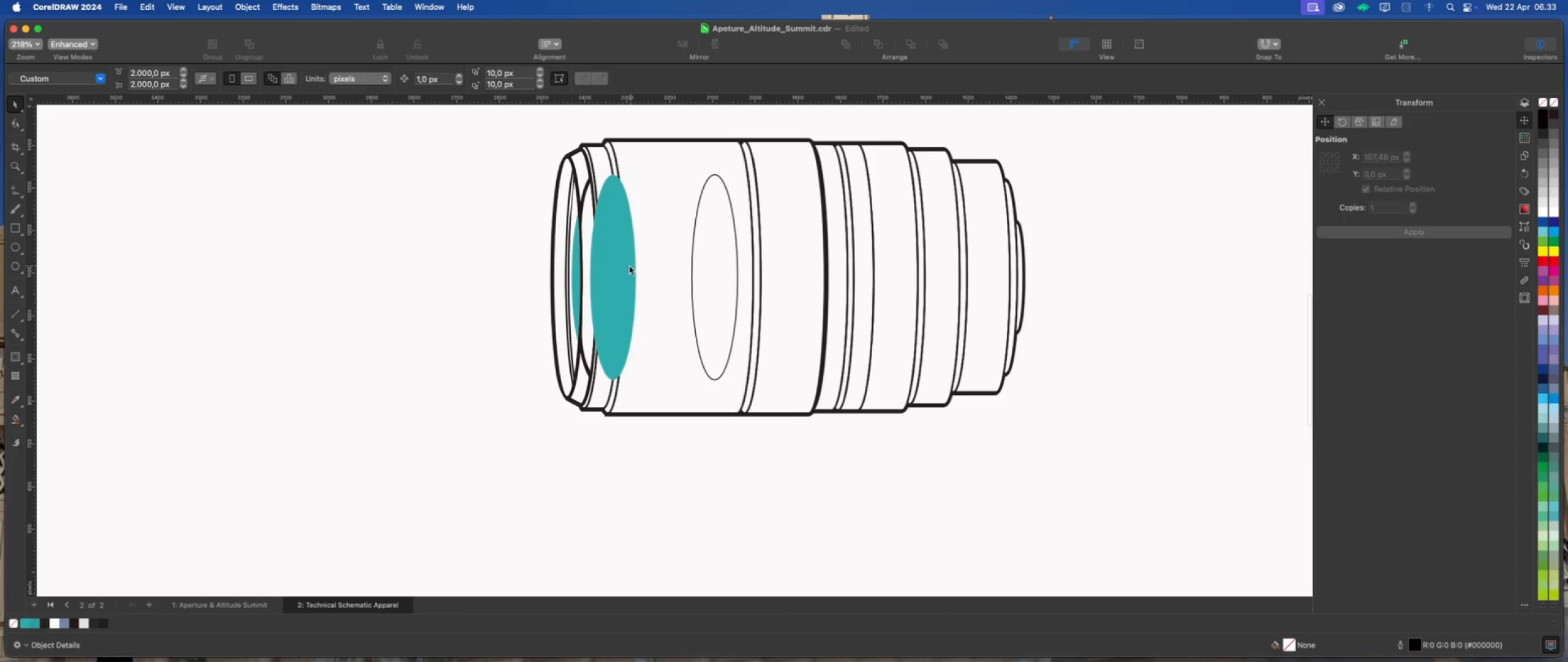 
left_click([626, 264])
 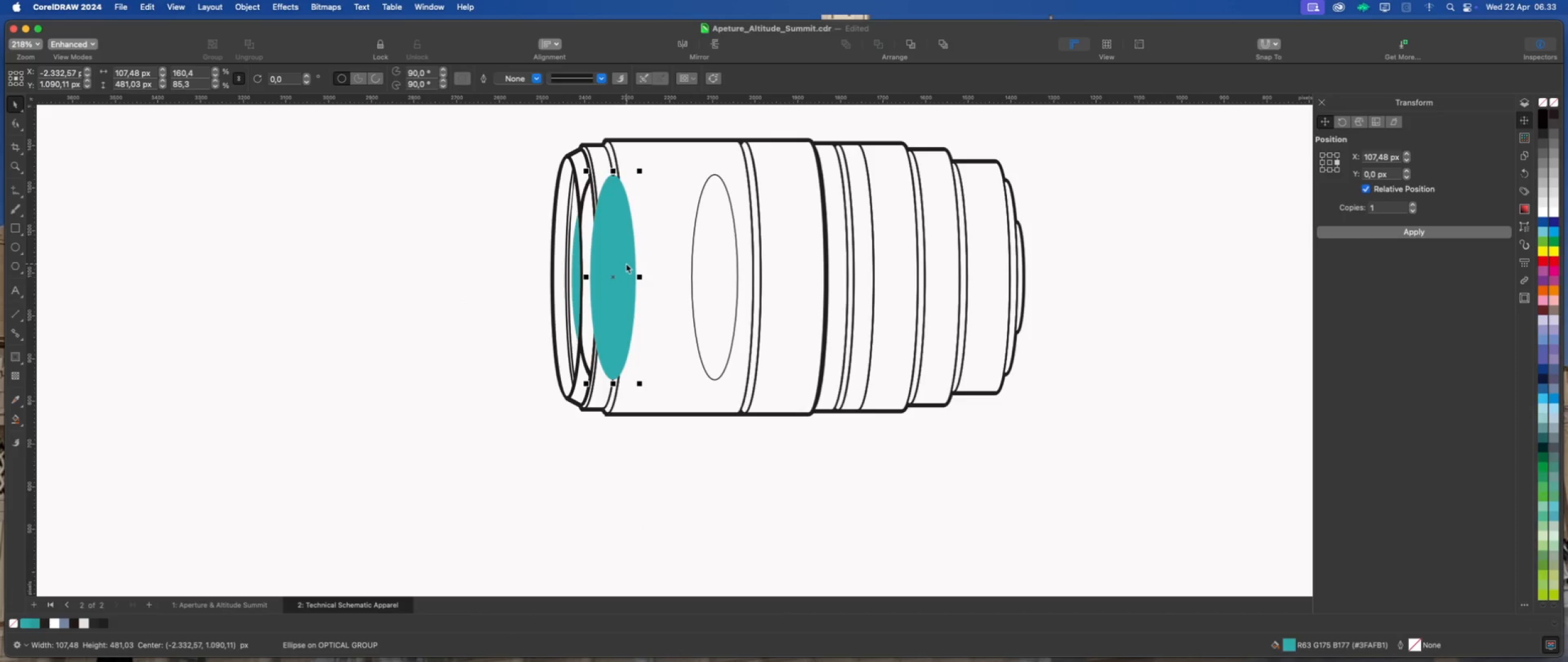 
scroll: coordinate [600, 234], scroll_direction: up, amount: 4.0
 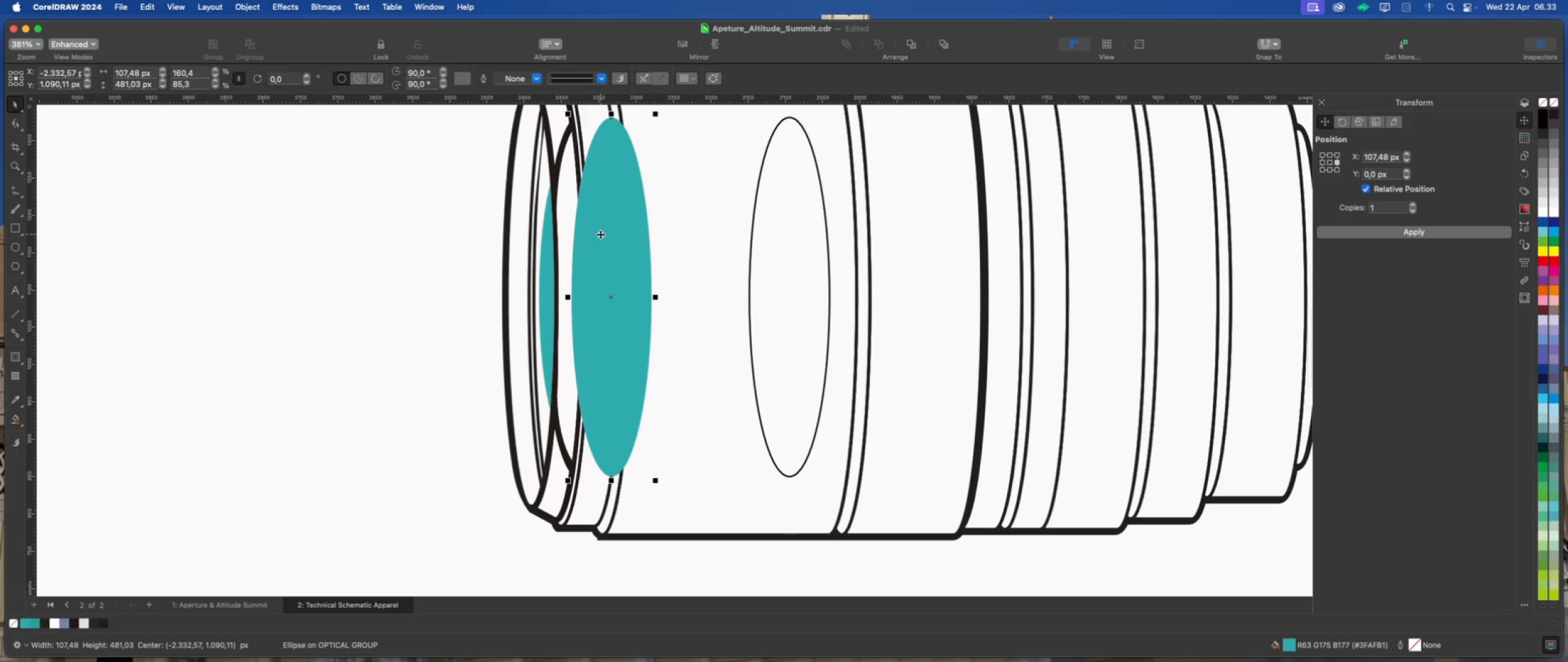 
scroll: coordinate [600, 234], scroll_direction: down, amount: 1.0
 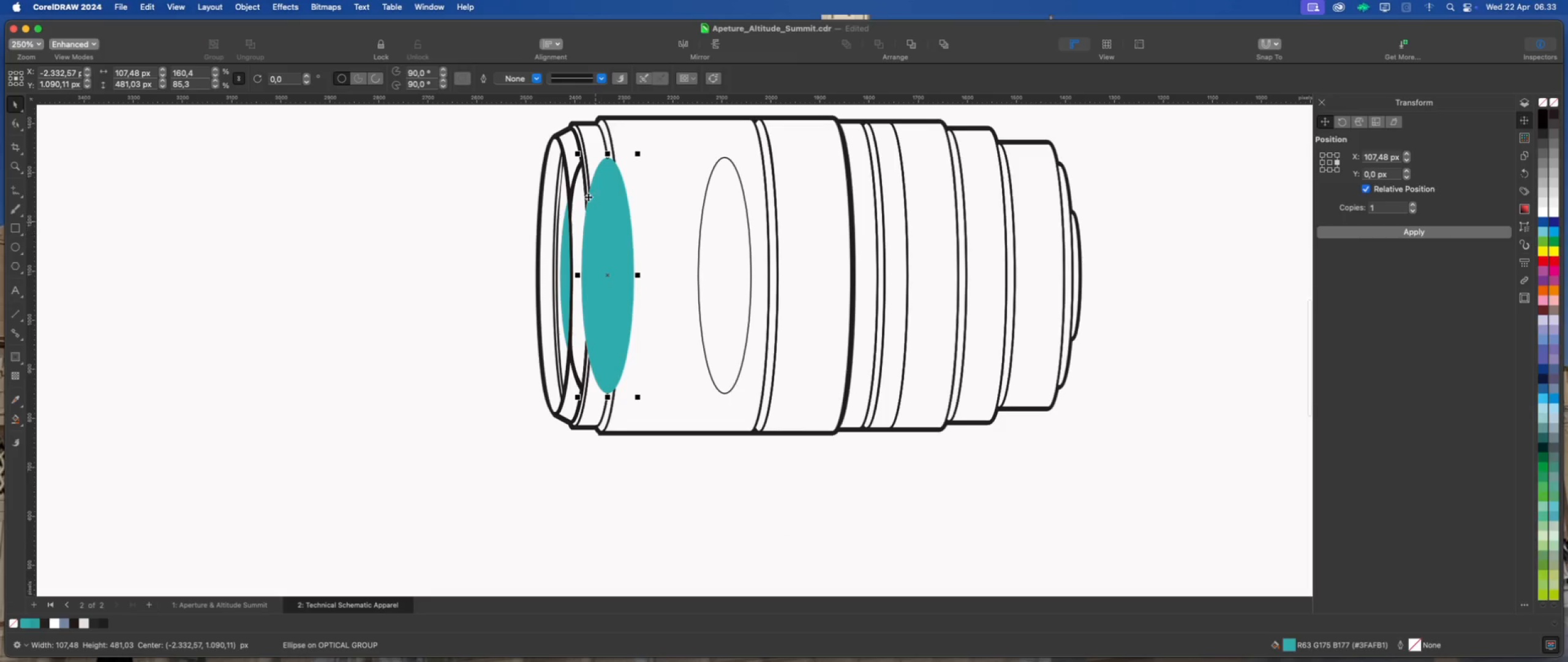 
left_click([450, 132])
 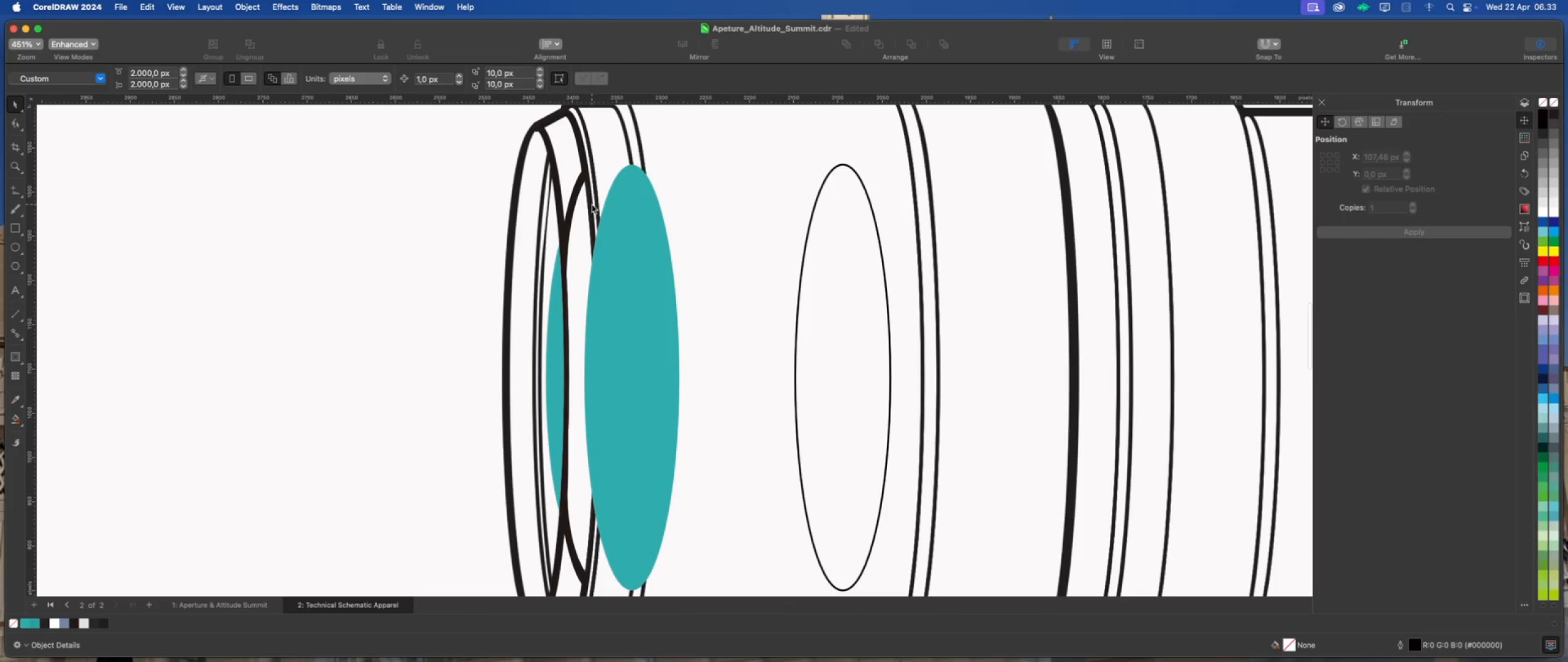 
scroll: coordinate [578, 148], scroll_direction: up, amount: 4.0
 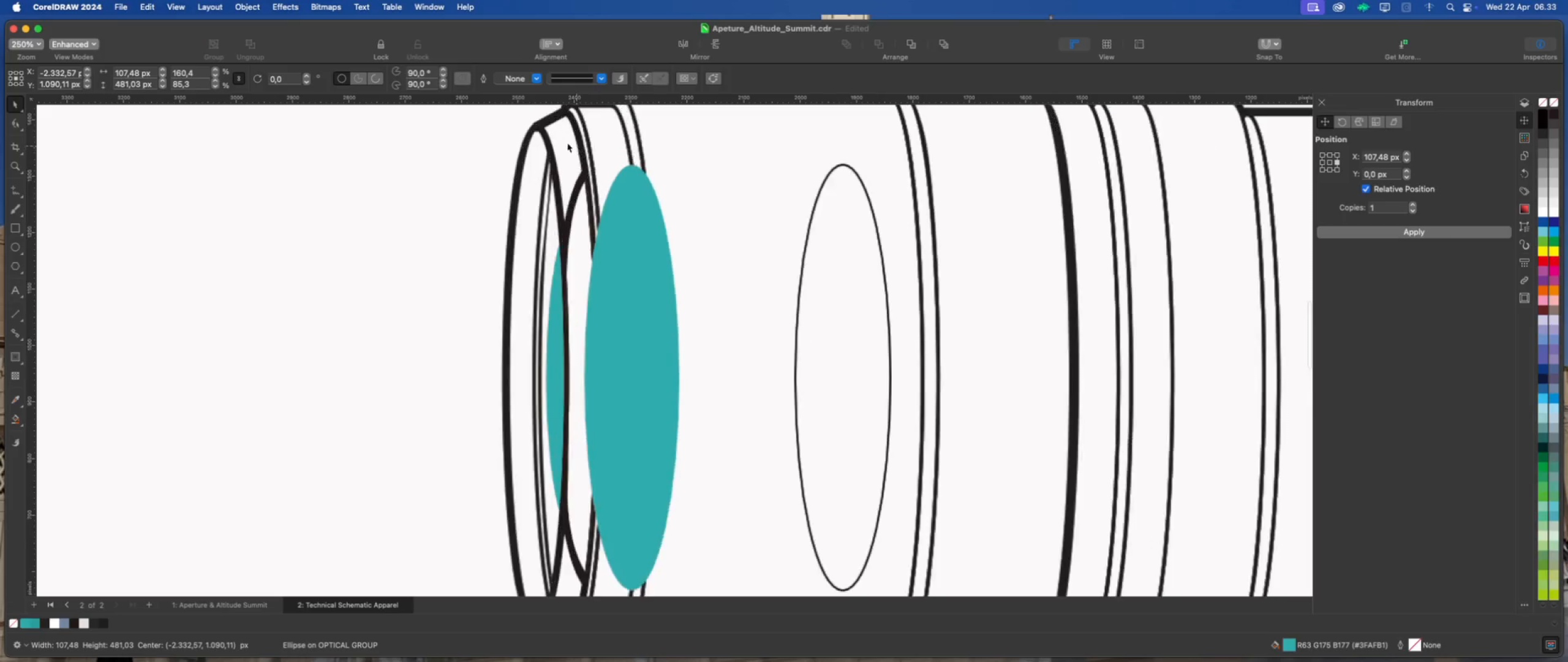 
left_click([590, 204])
 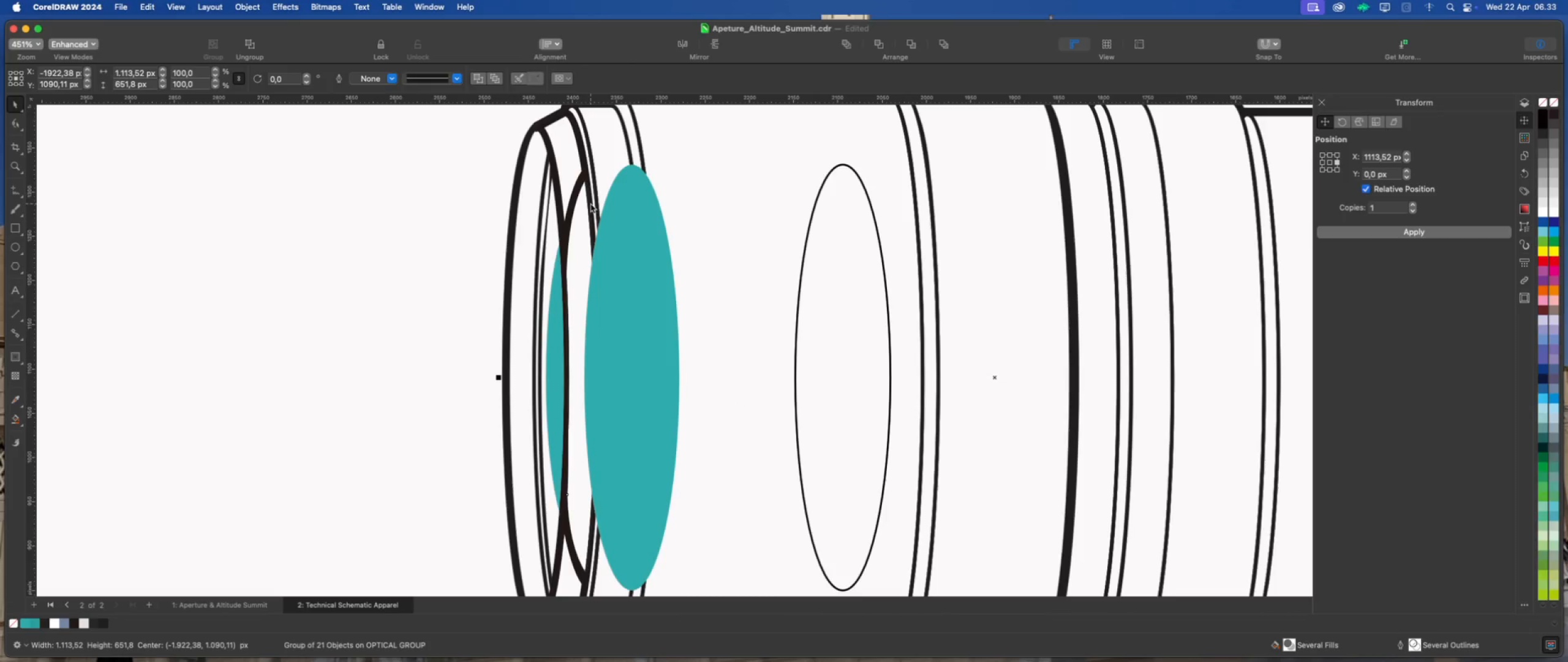 
left_click([386, 199])
 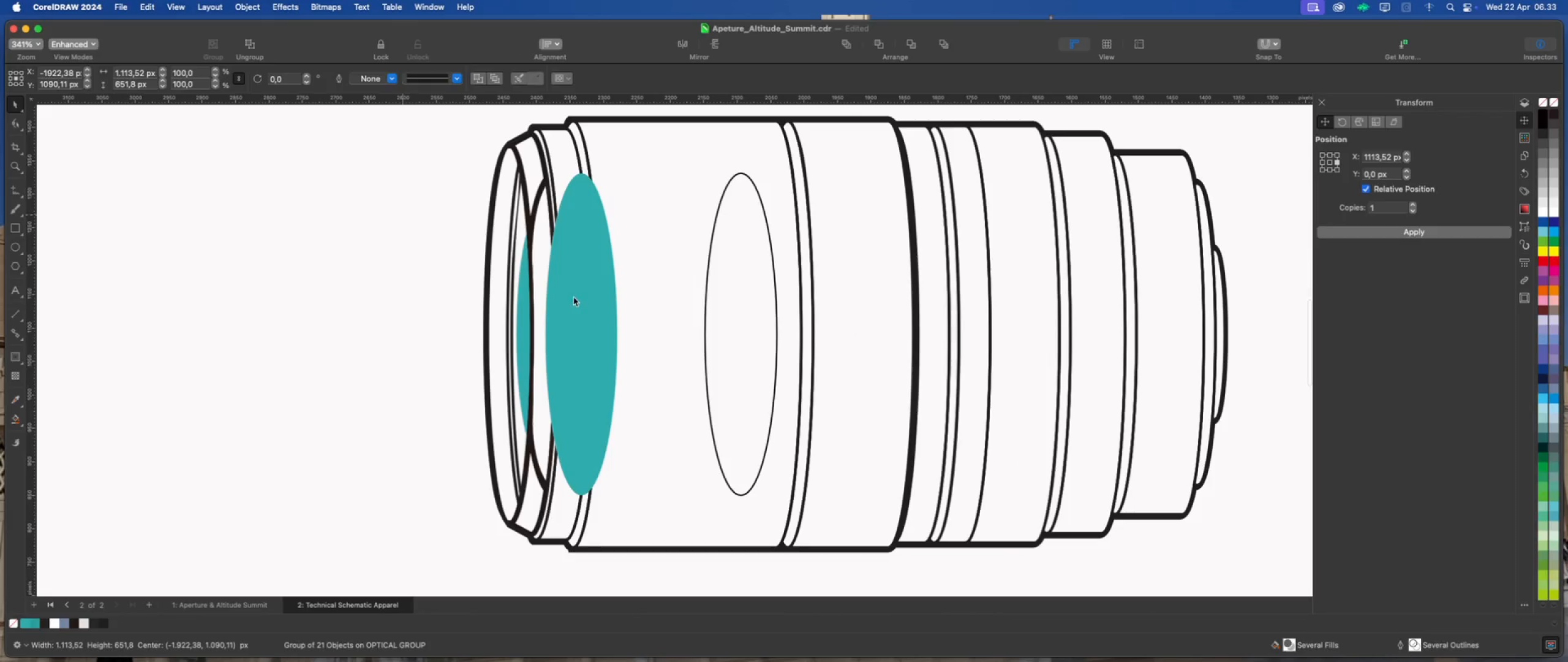 
scroll: coordinate [584, 203], scroll_direction: down, amount: 2.0
 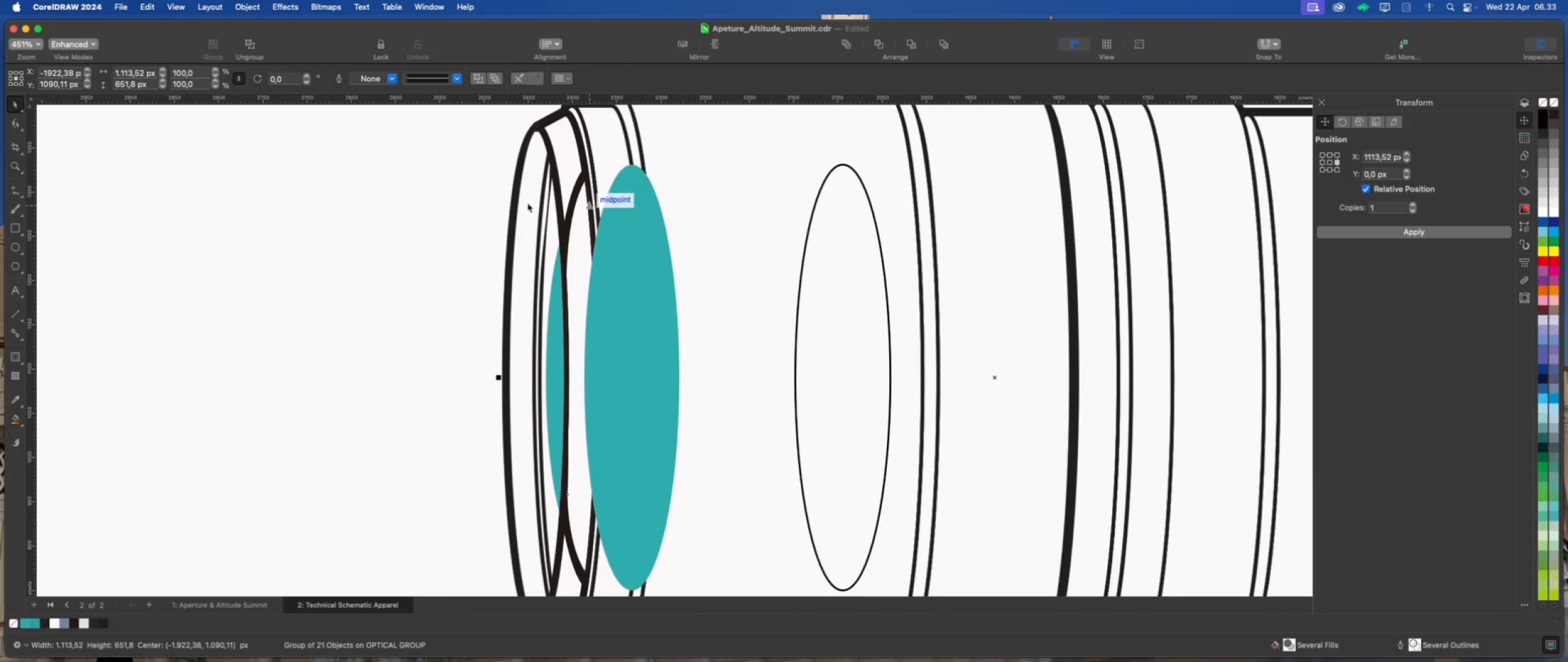 
left_click([592, 297])
 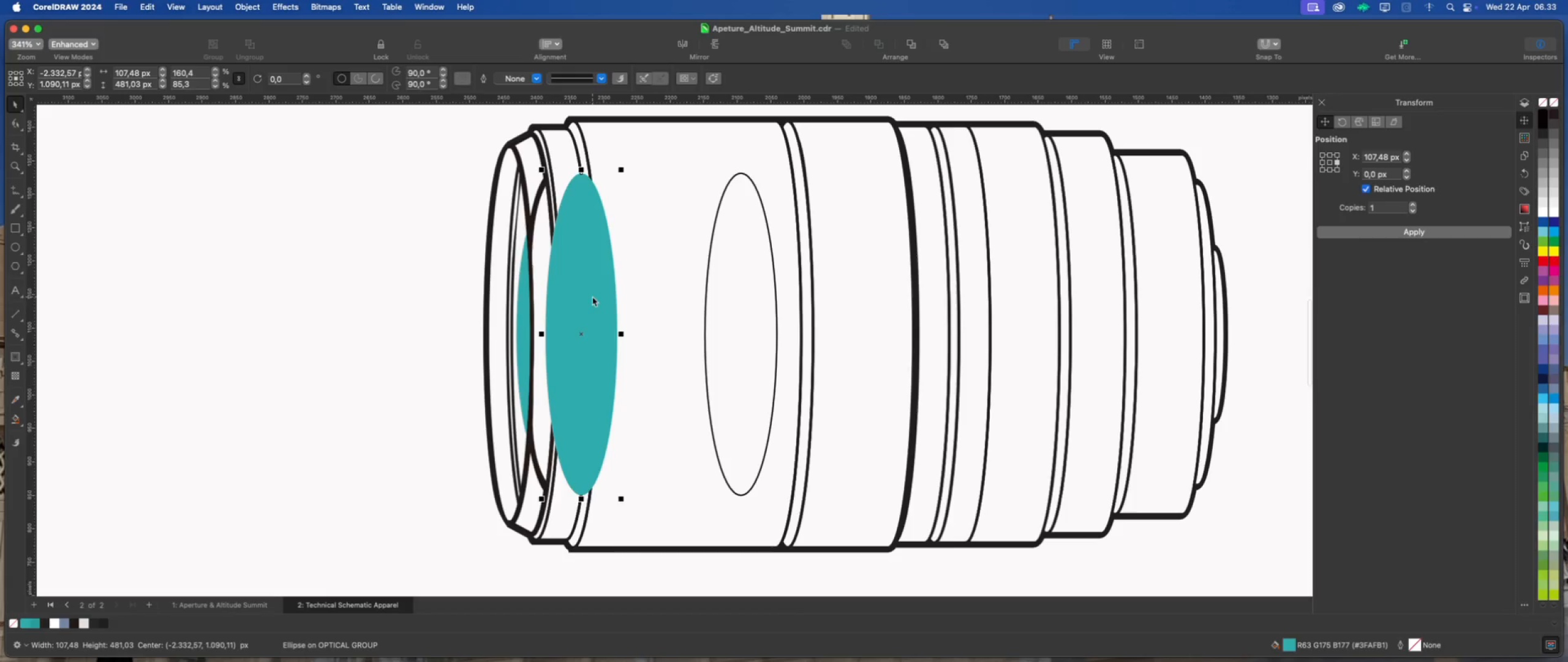 
scroll: coordinate [592, 296], scroll_direction: down, amount: 2.0
 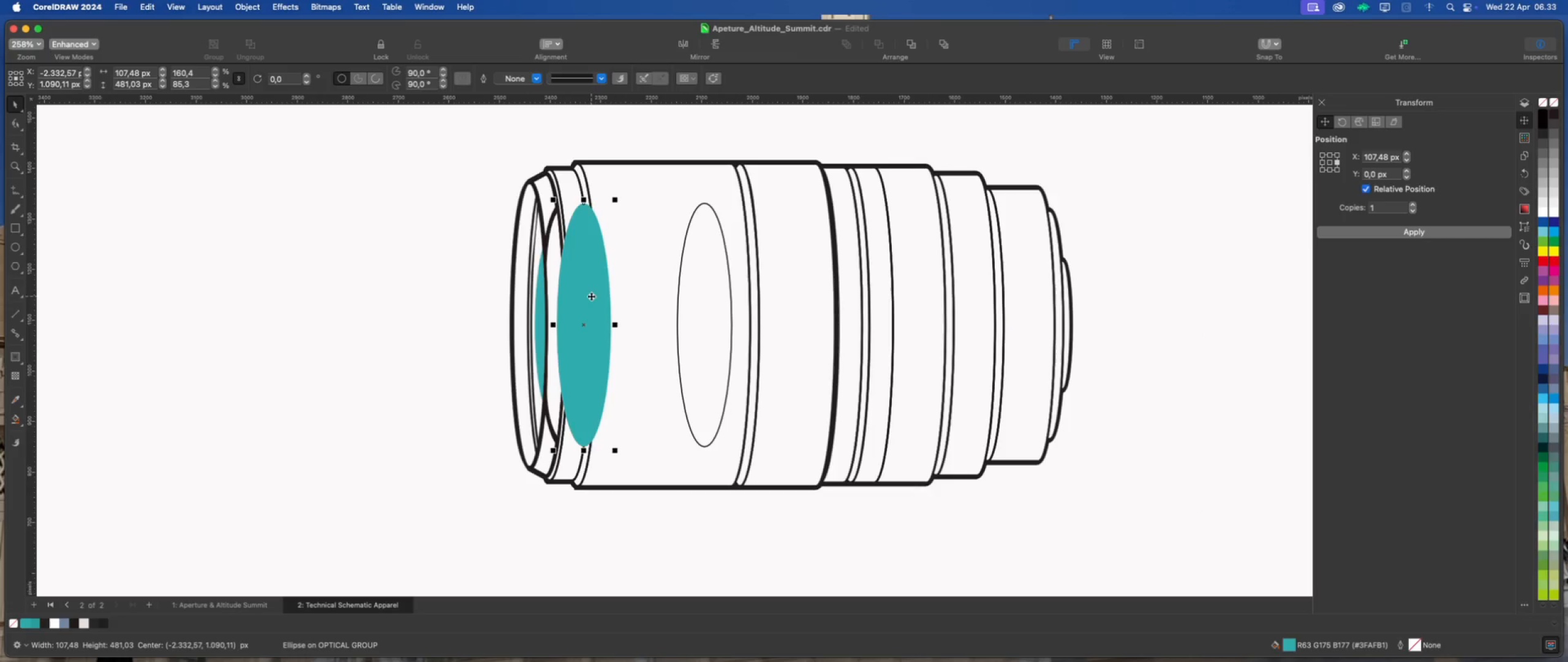 
wait(9.22)
 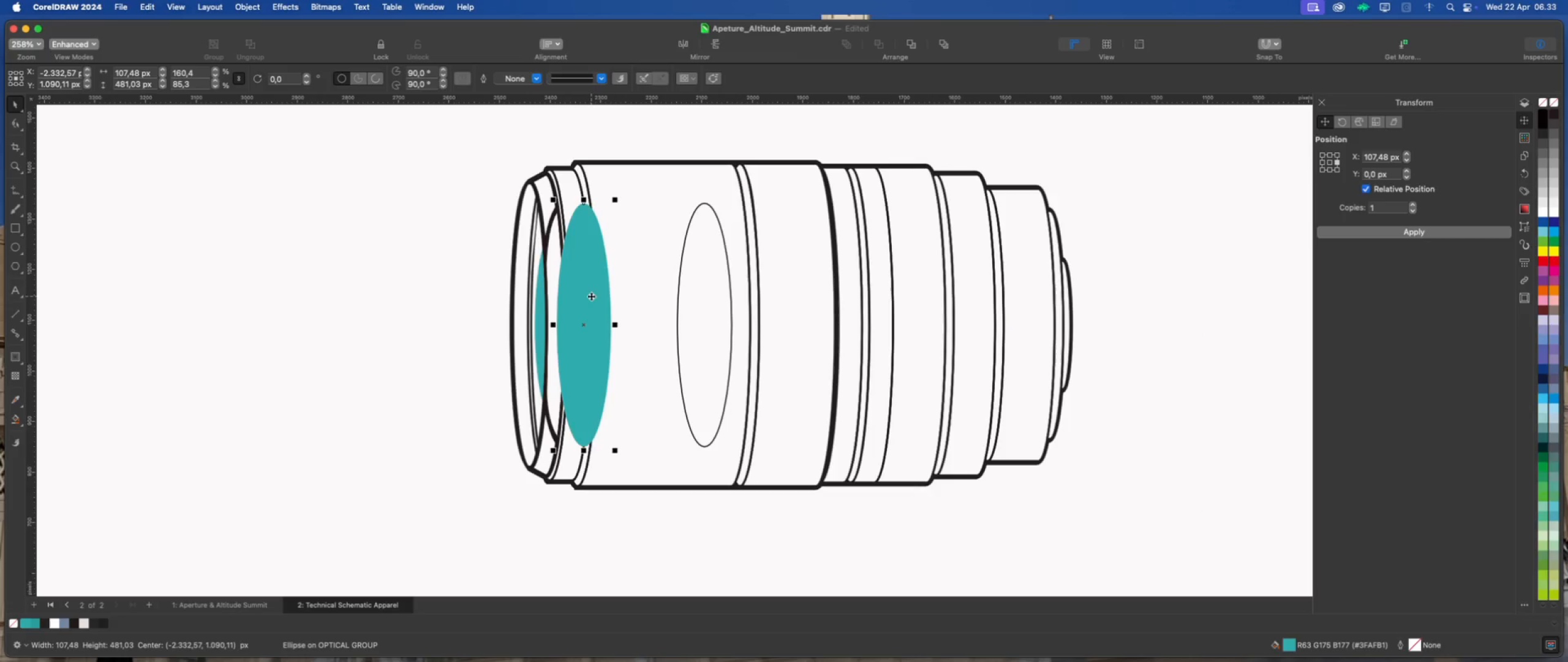 
left_click([15, 124])
 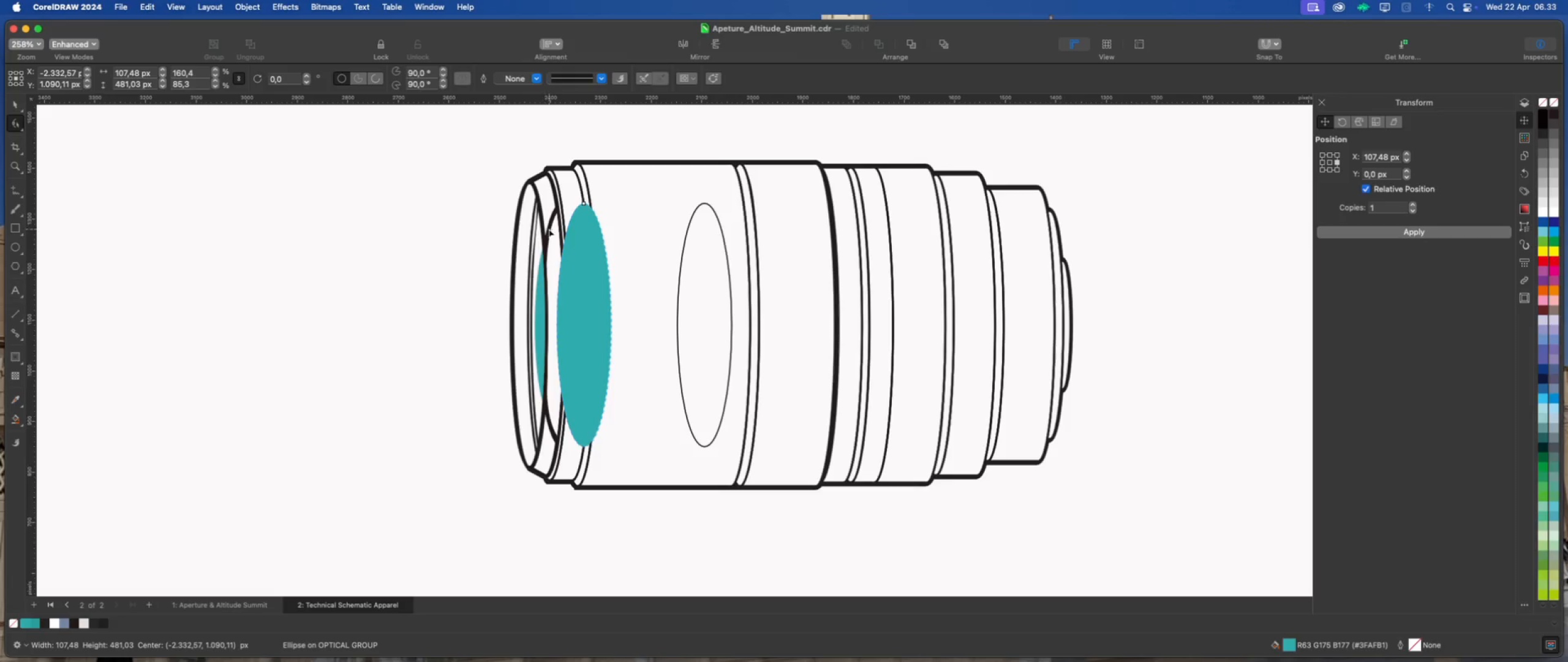 
right_click([579, 238])
 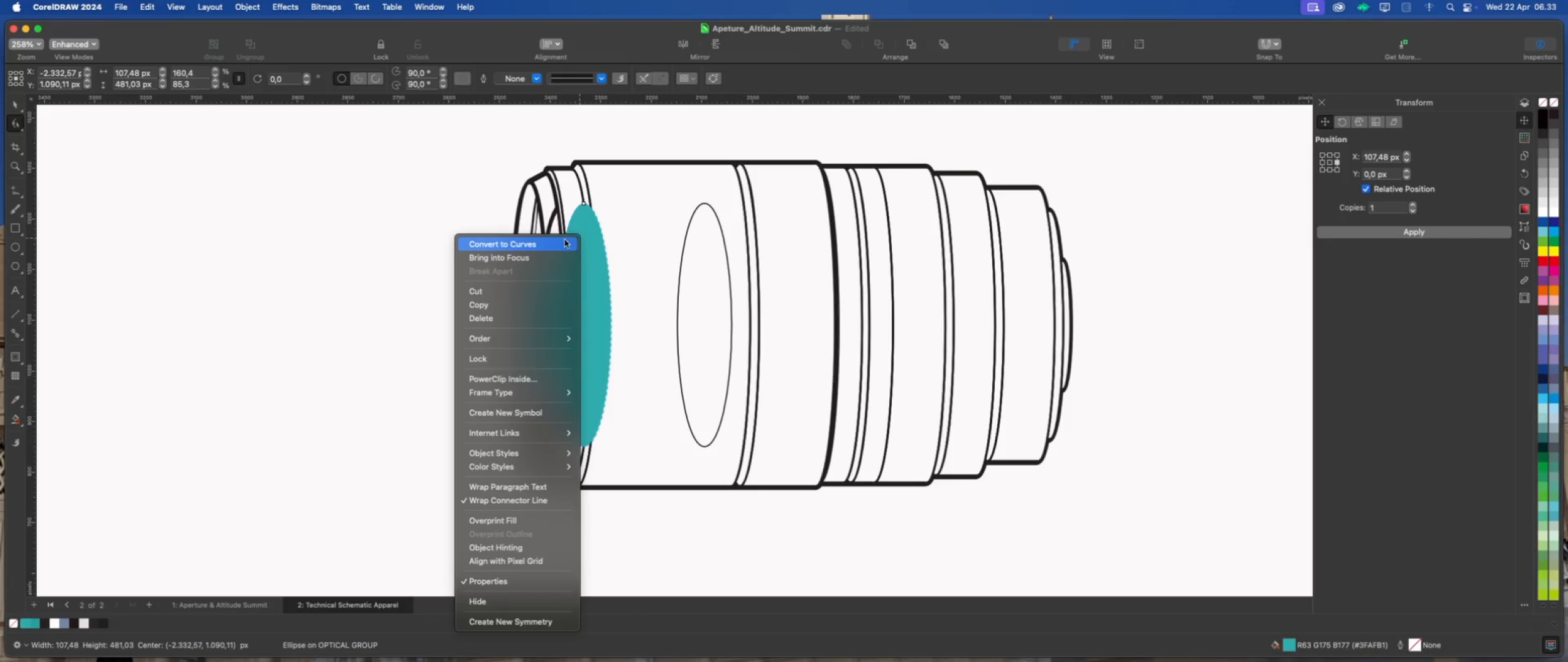 
left_click([549, 245])
 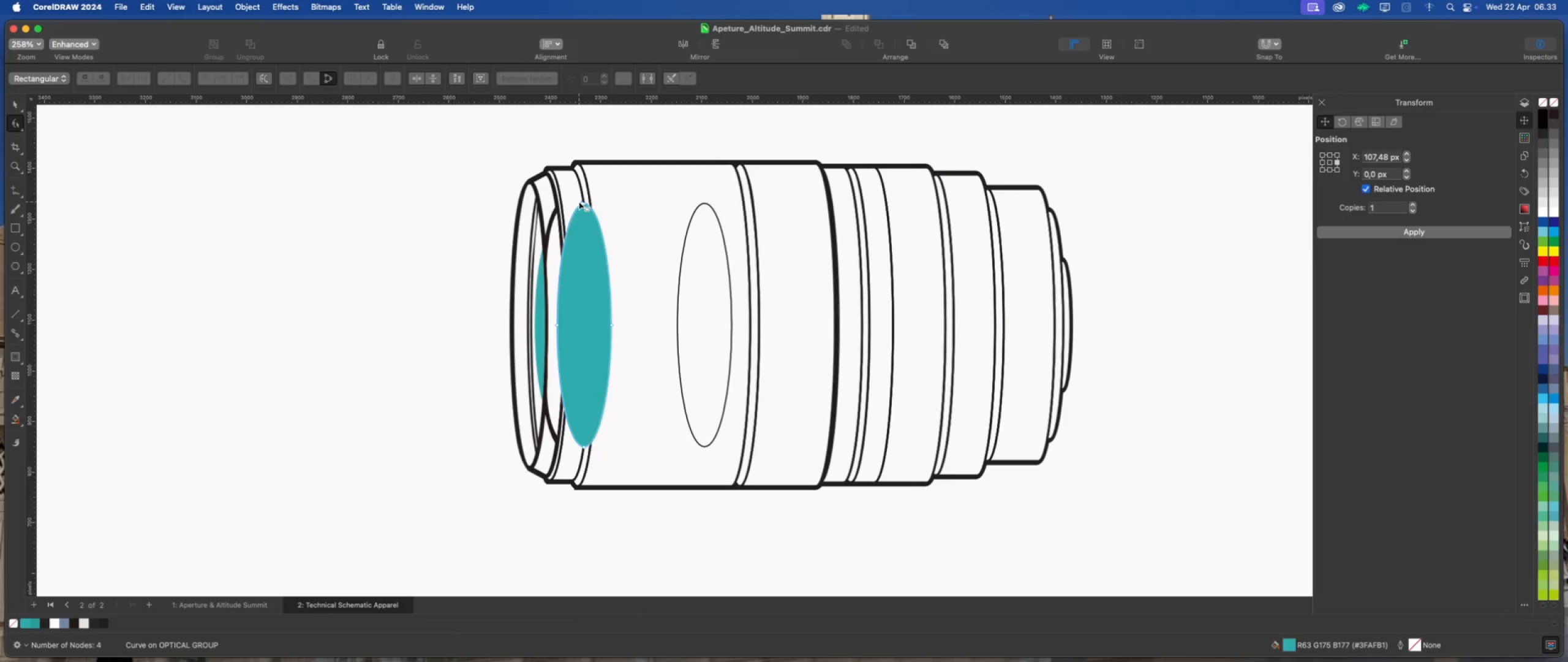 
left_click([583, 202])
 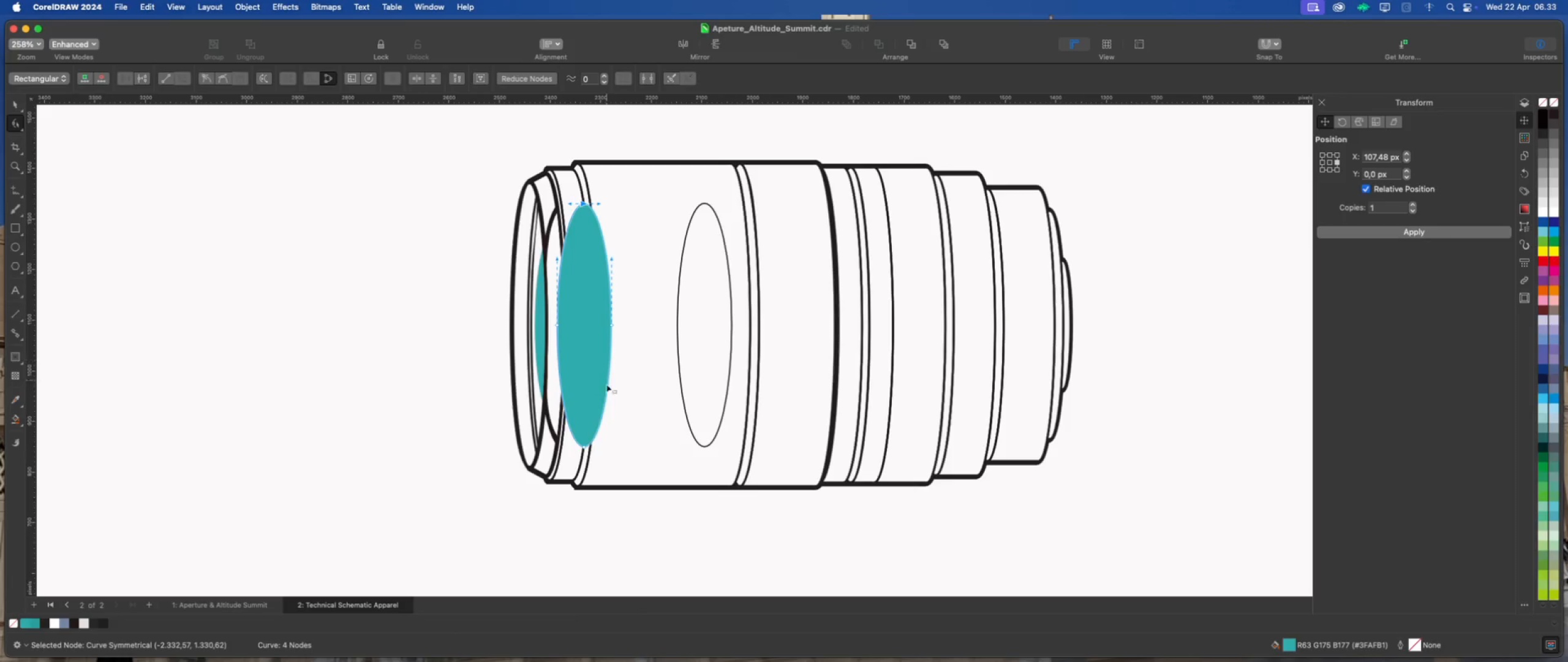 
hold_key(key=ShiftLeft, duration=0.81)
left_click([584, 444])
 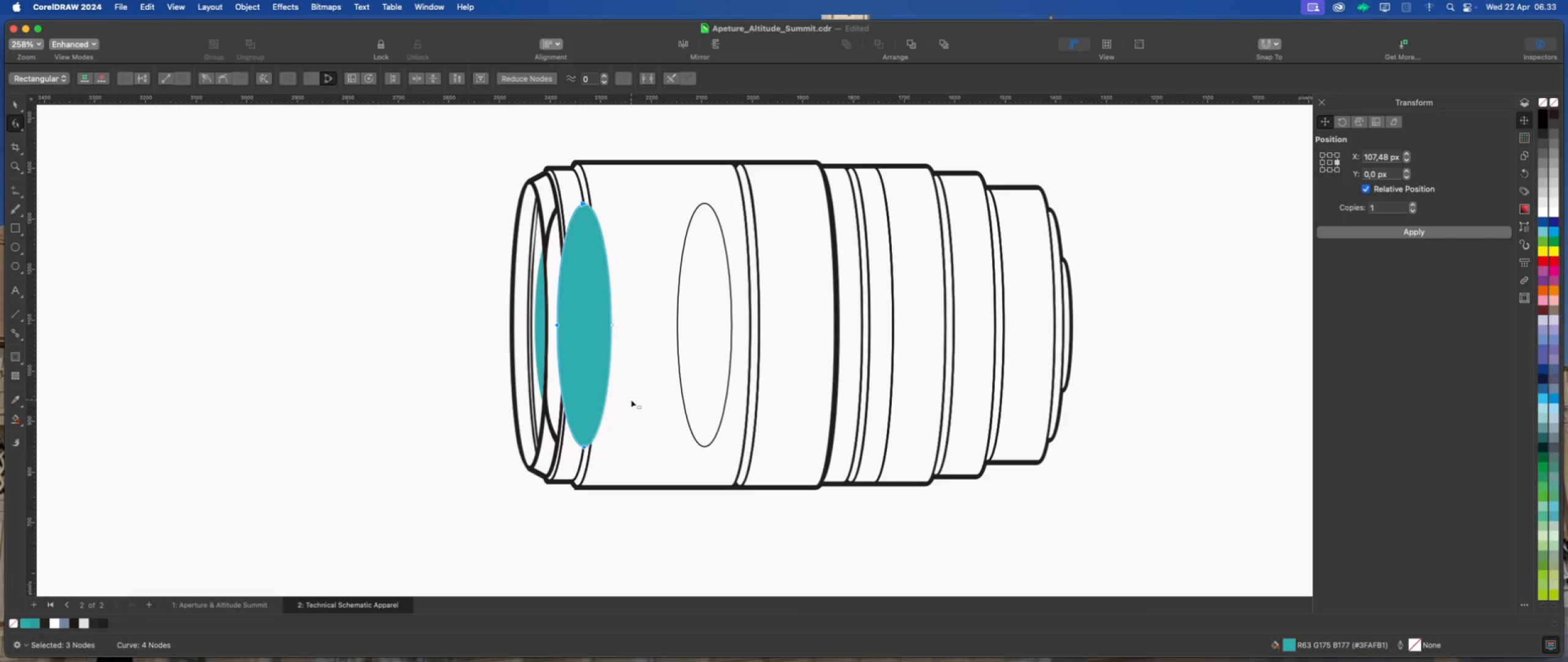 
key(ArrowRight)
 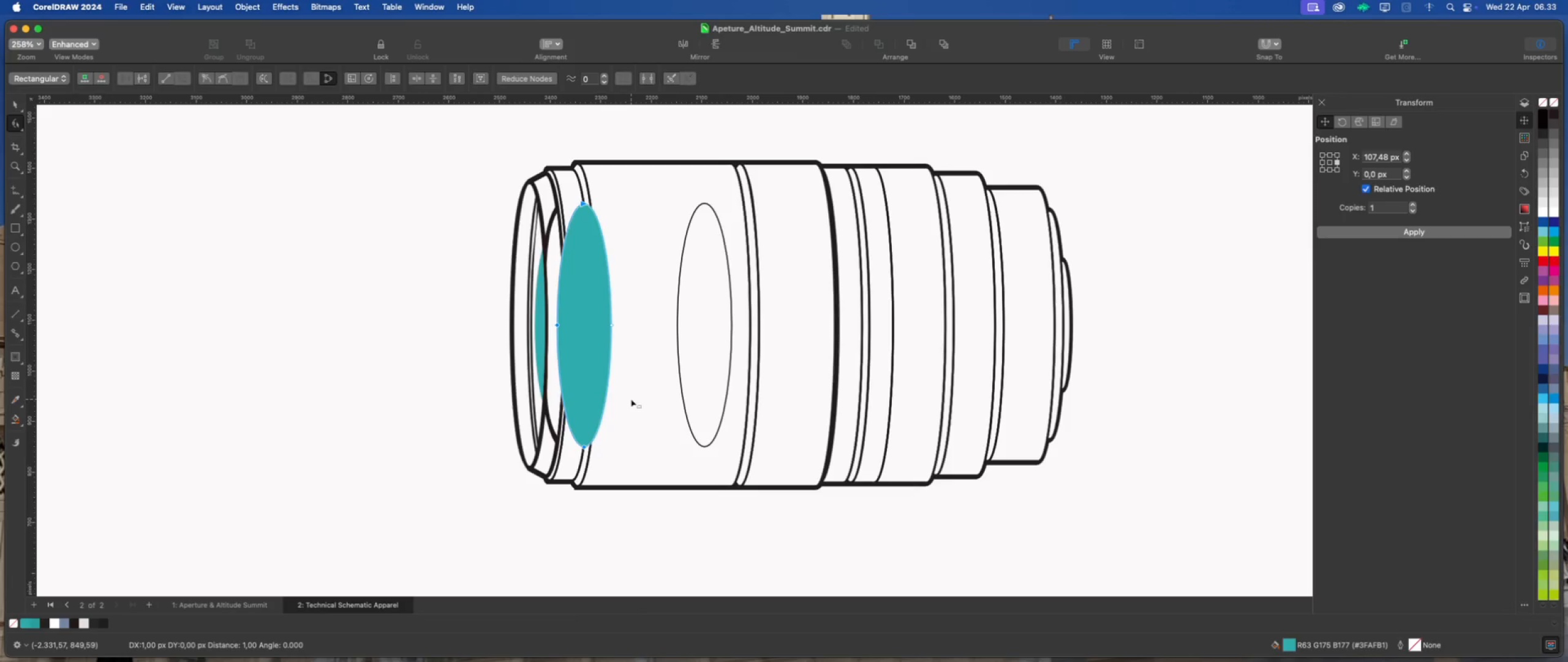 
key(ArrowRight)
 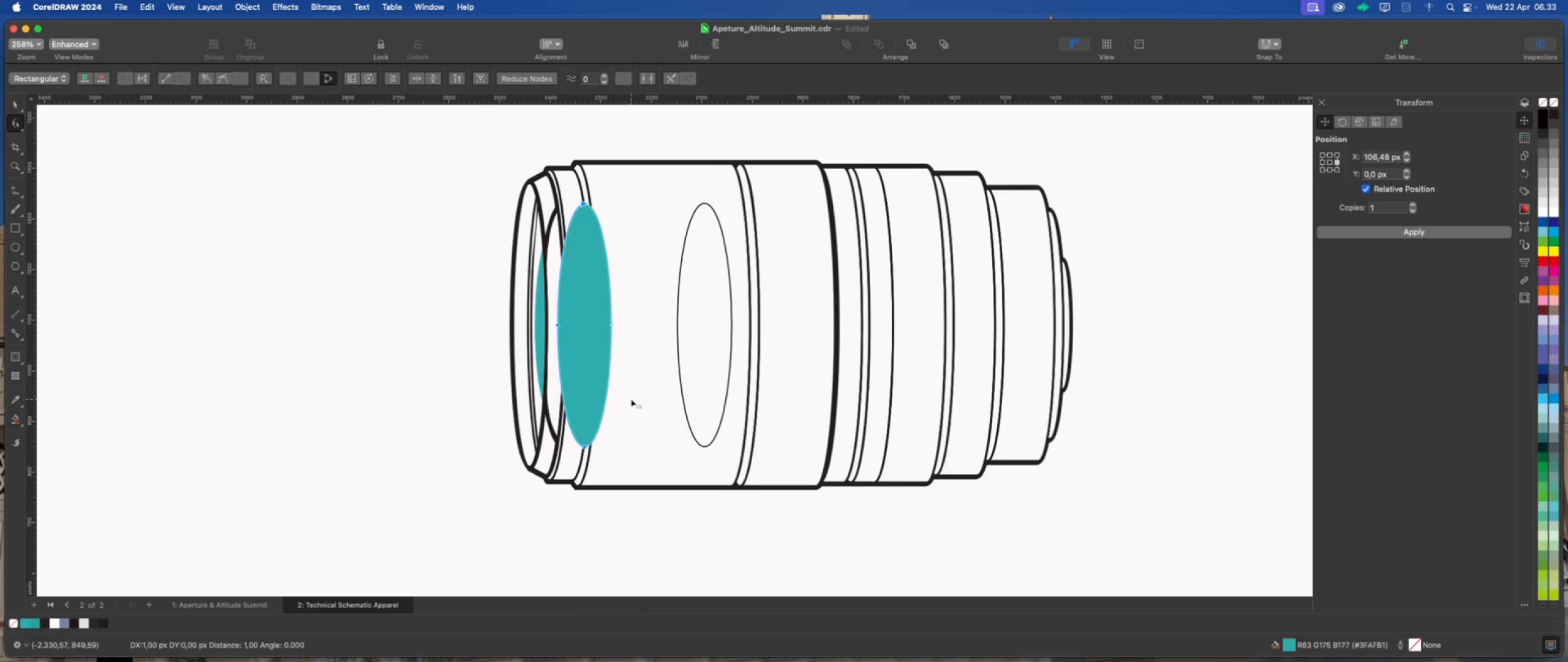 
key(ArrowRight)
 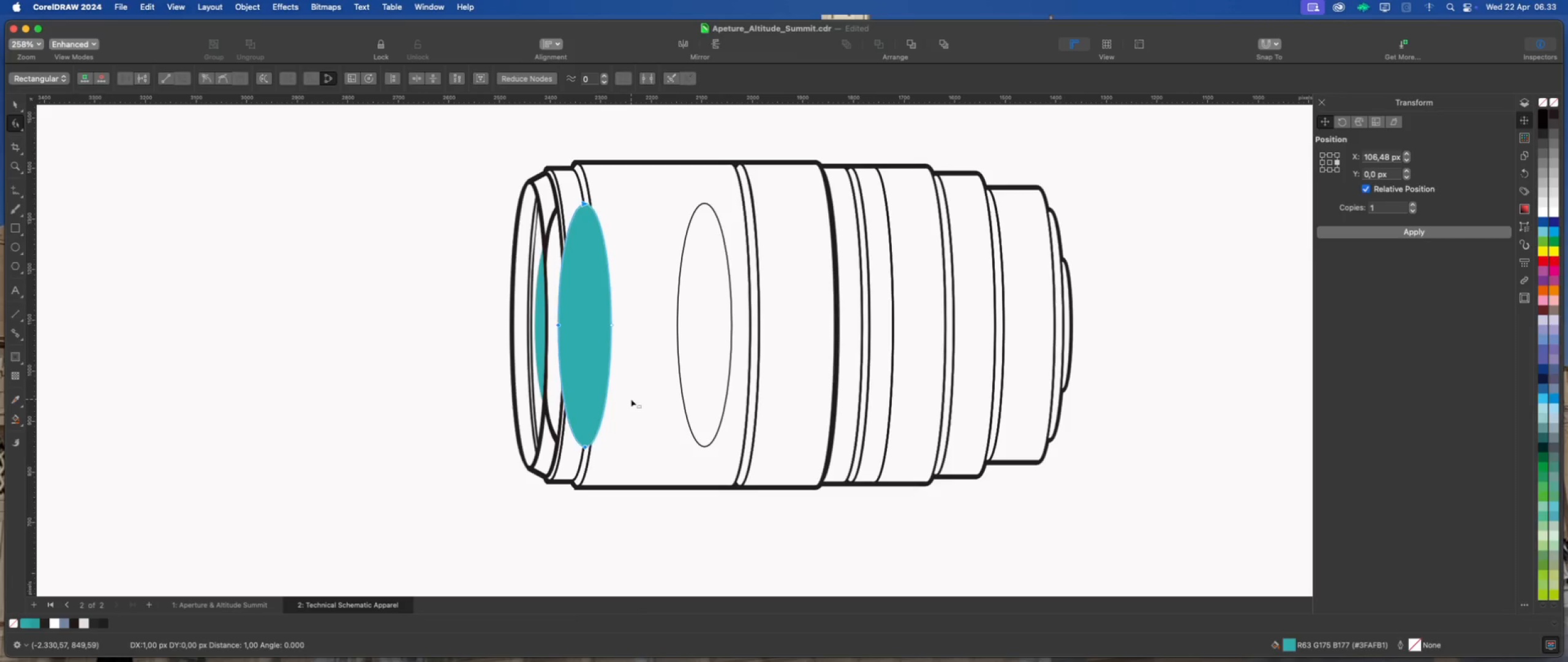 
key(ArrowRight)
 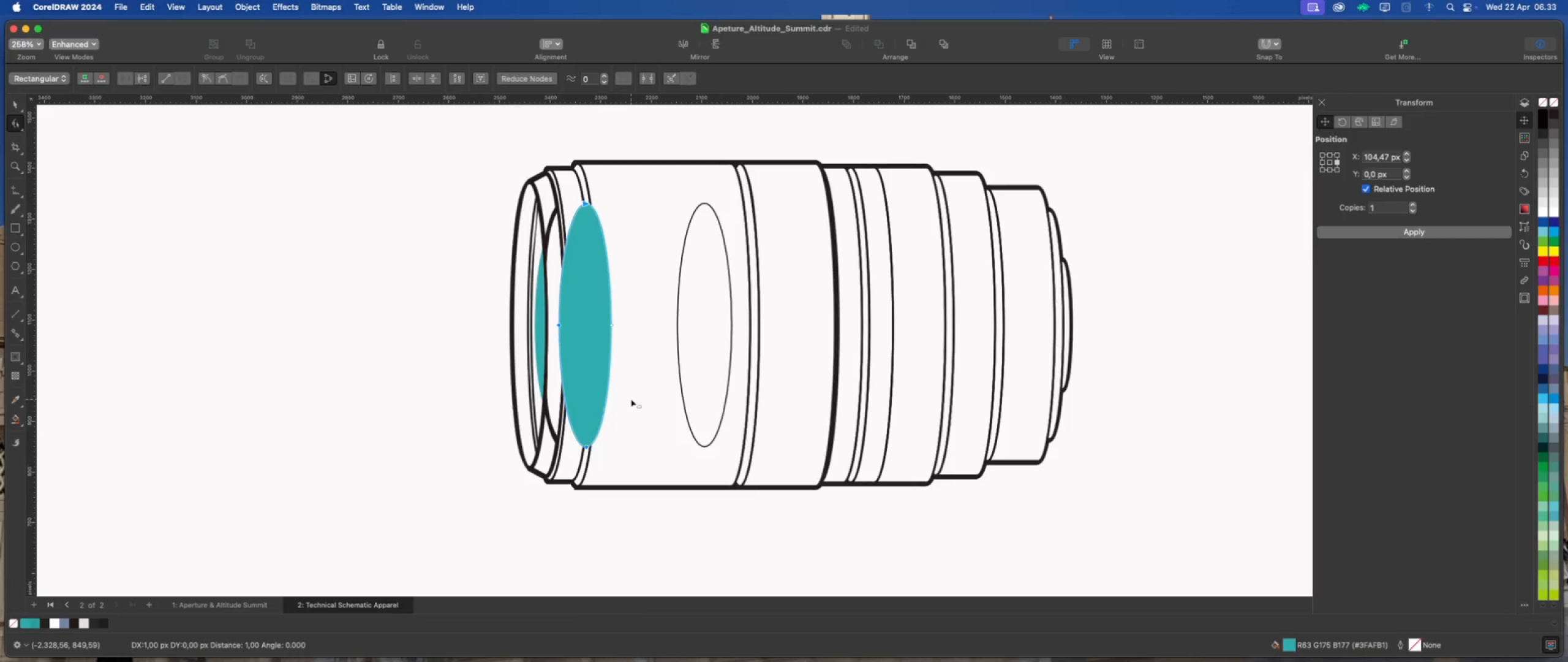 
key(ArrowRight)
 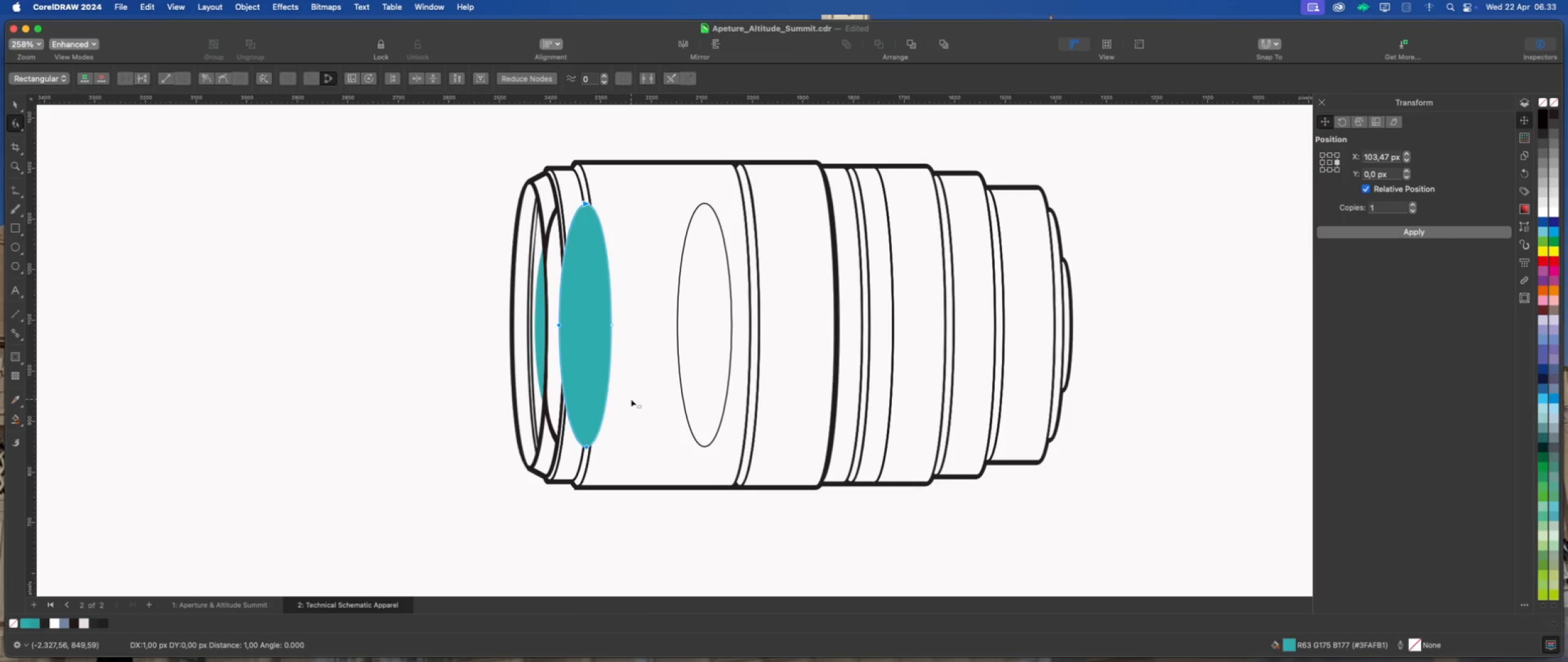 
key(ArrowRight)
 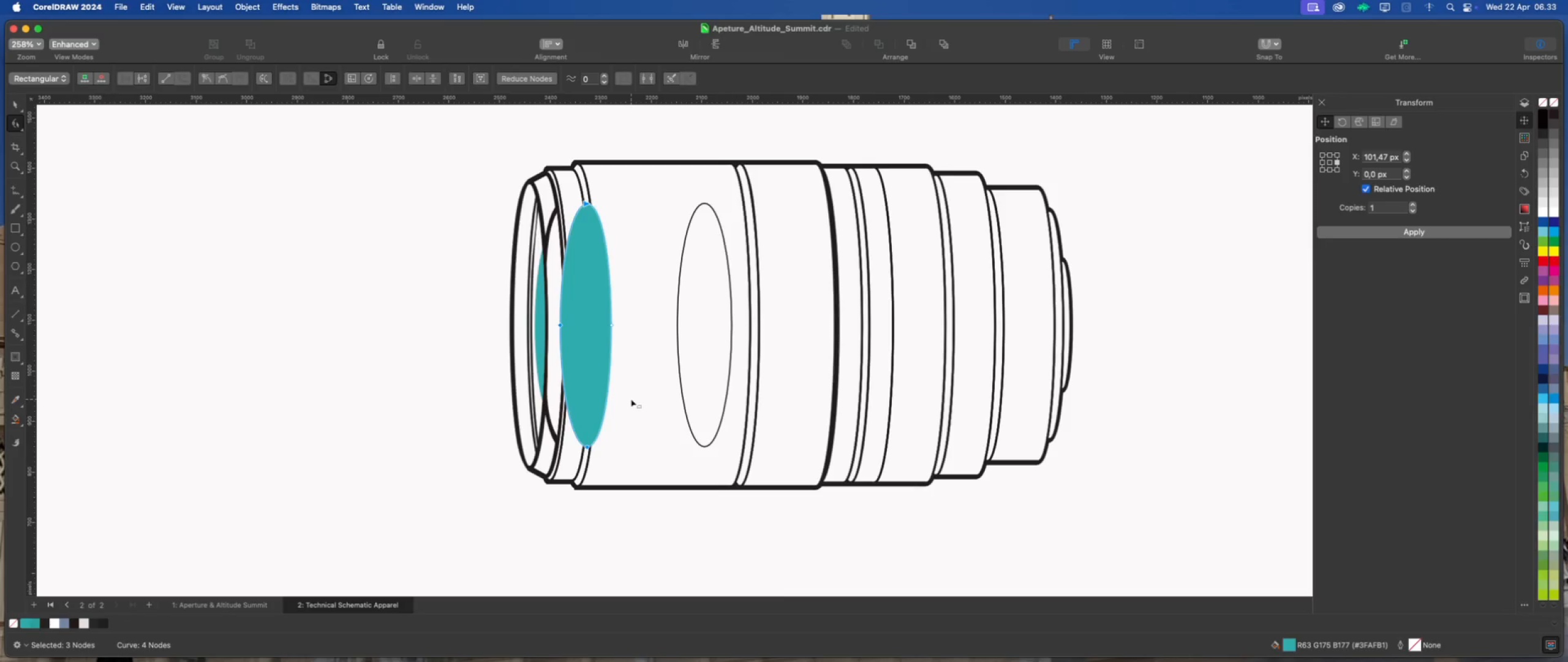 
hold_key(key=ShiftLeft, duration=2.81)
left_click([557, 323])
 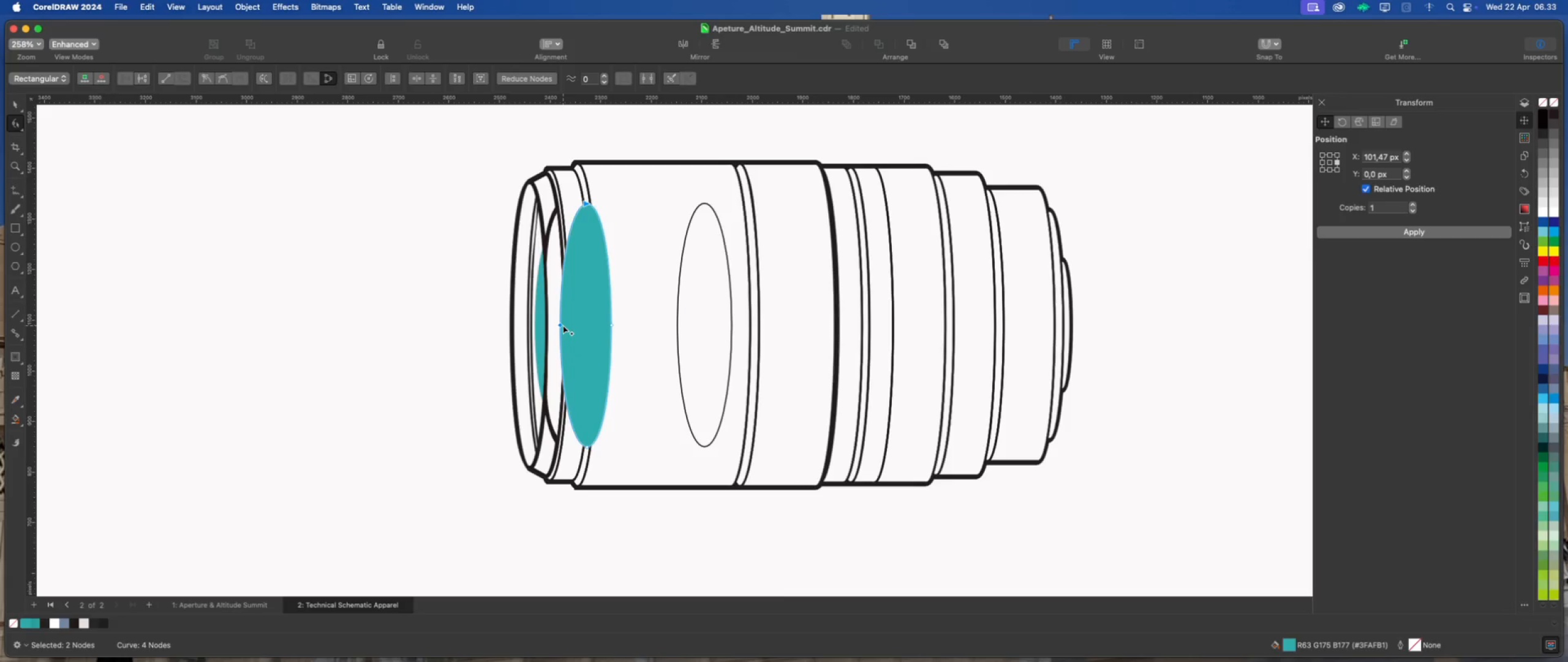 
left_click([560, 324])
 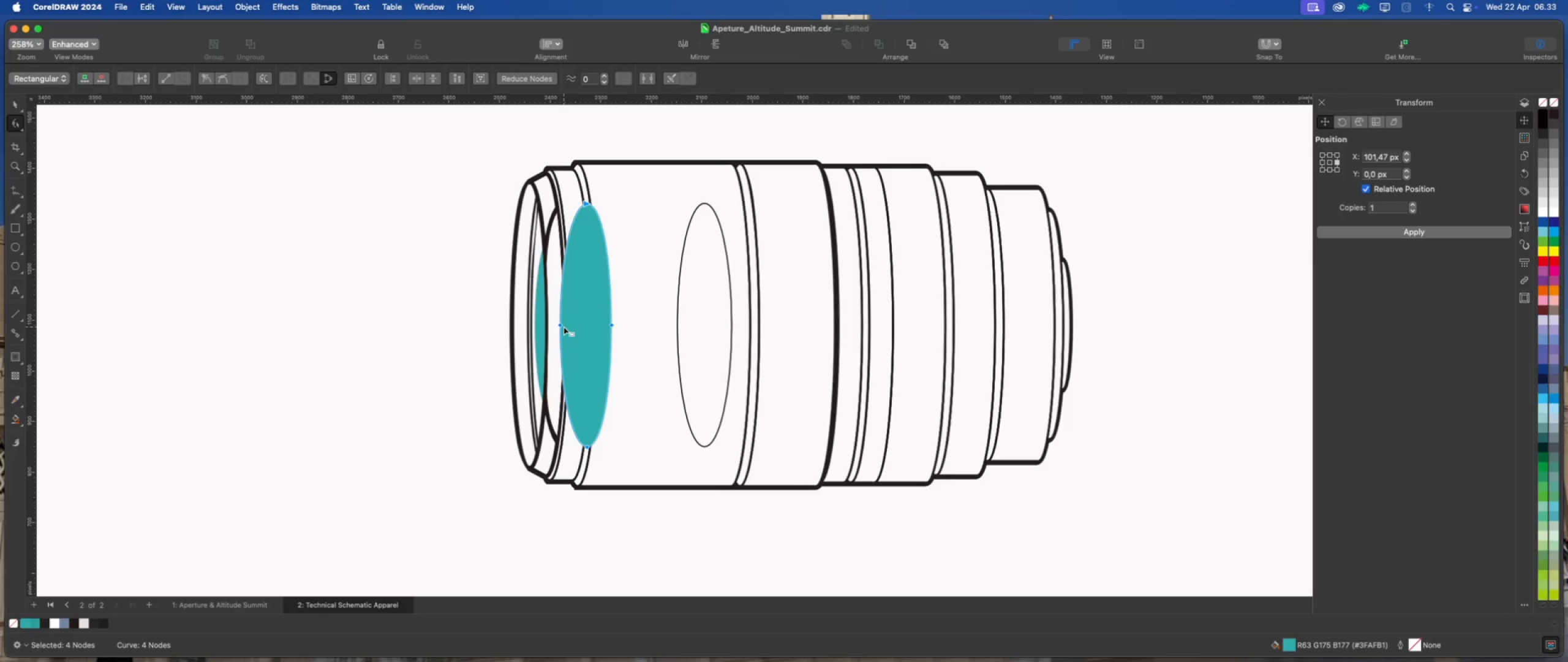 
left_click([571, 330])
 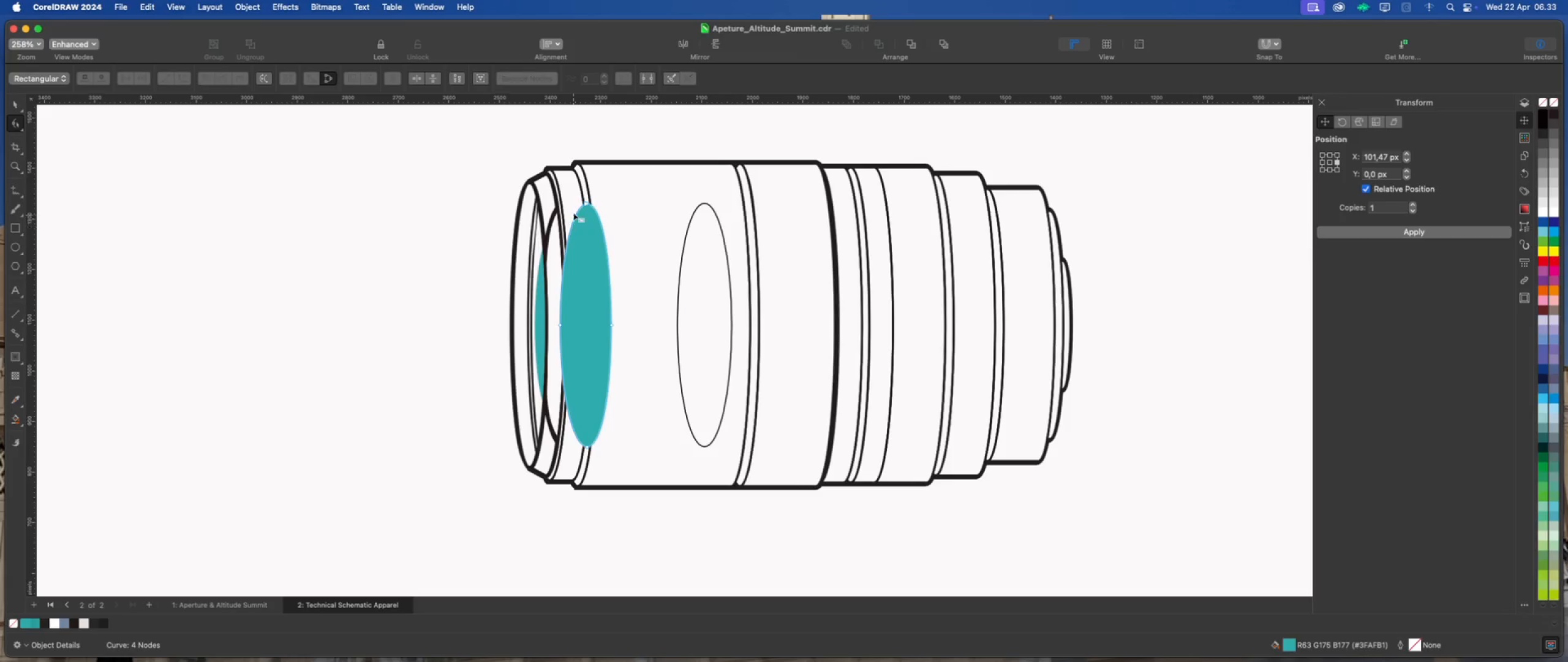 
left_click_drag(start_coordinate=[578, 193], to_coordinate=[591, 463])
 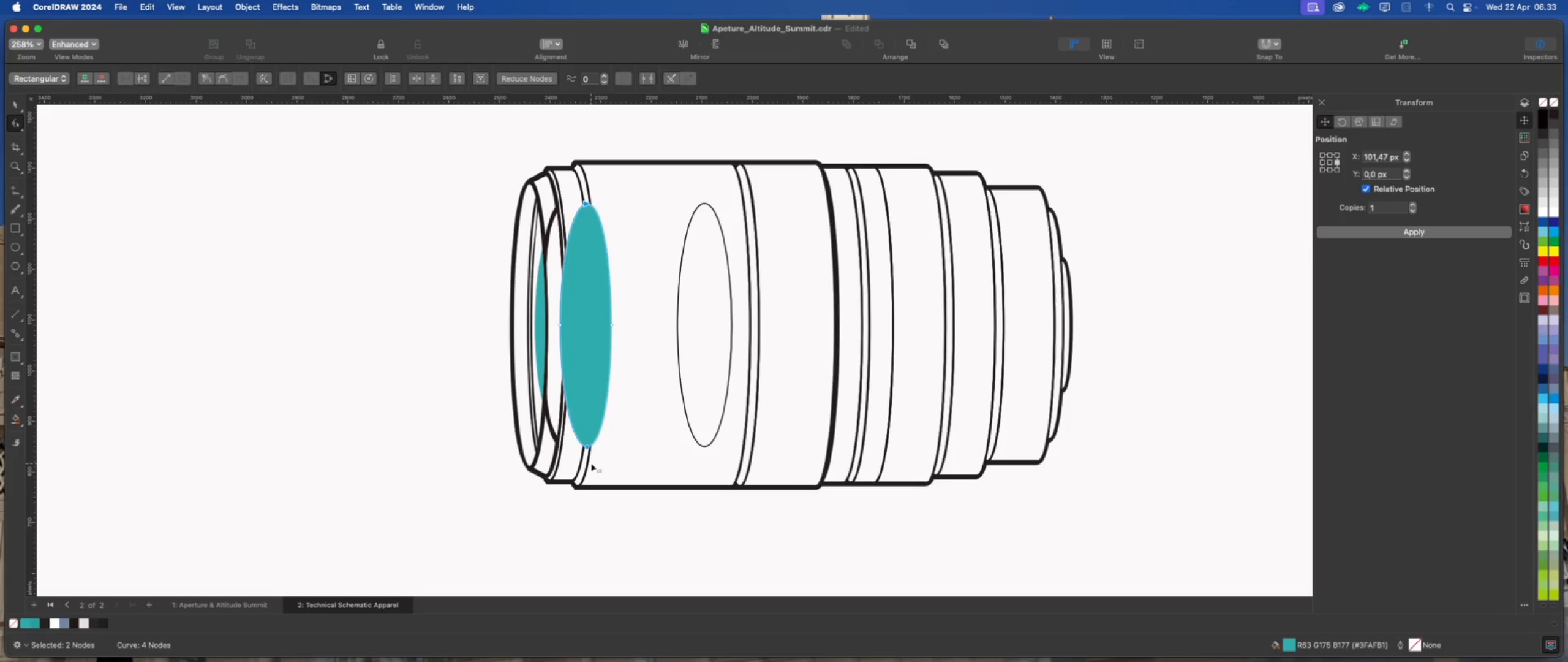 
key(Shift+ArrowRight)
 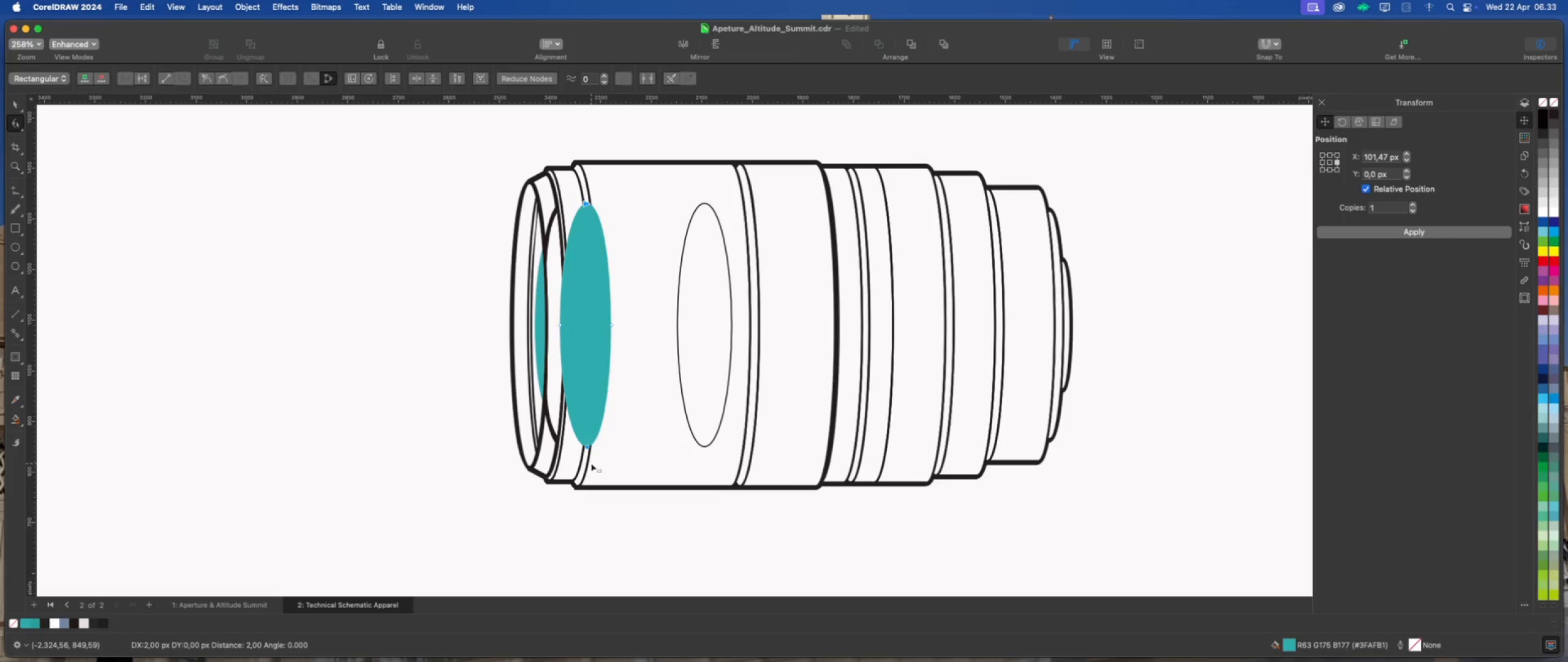 
key(Shift+ArrowRight)
 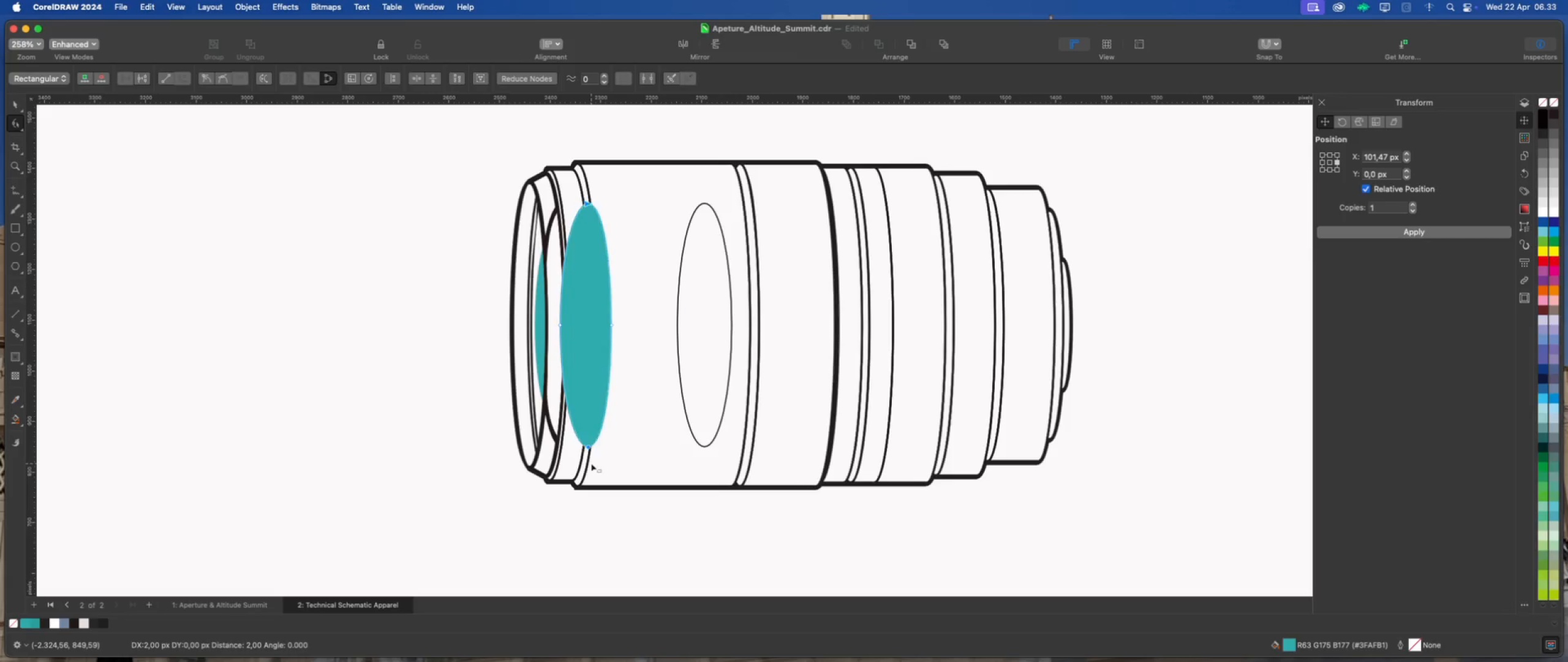 
key(Shift+ArrowRight)
 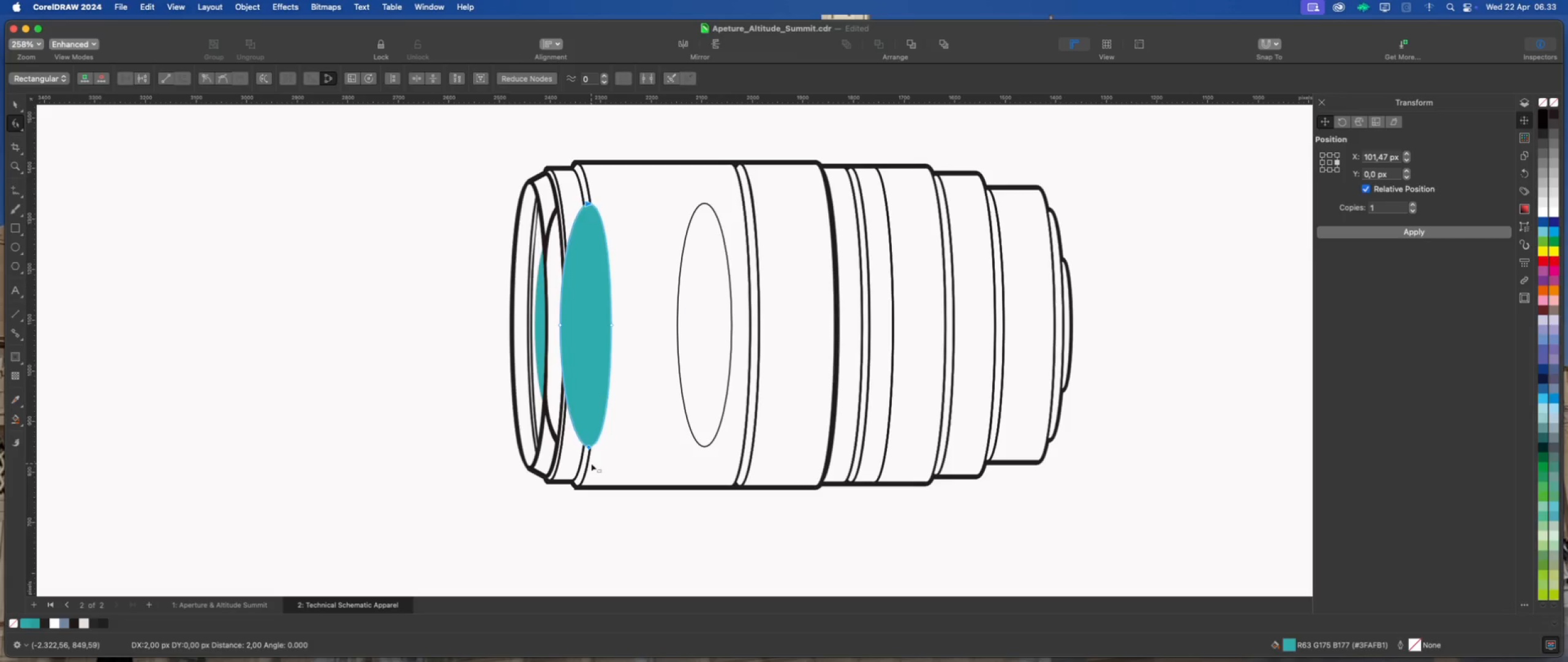 
key(Shift+ArrowRight)
 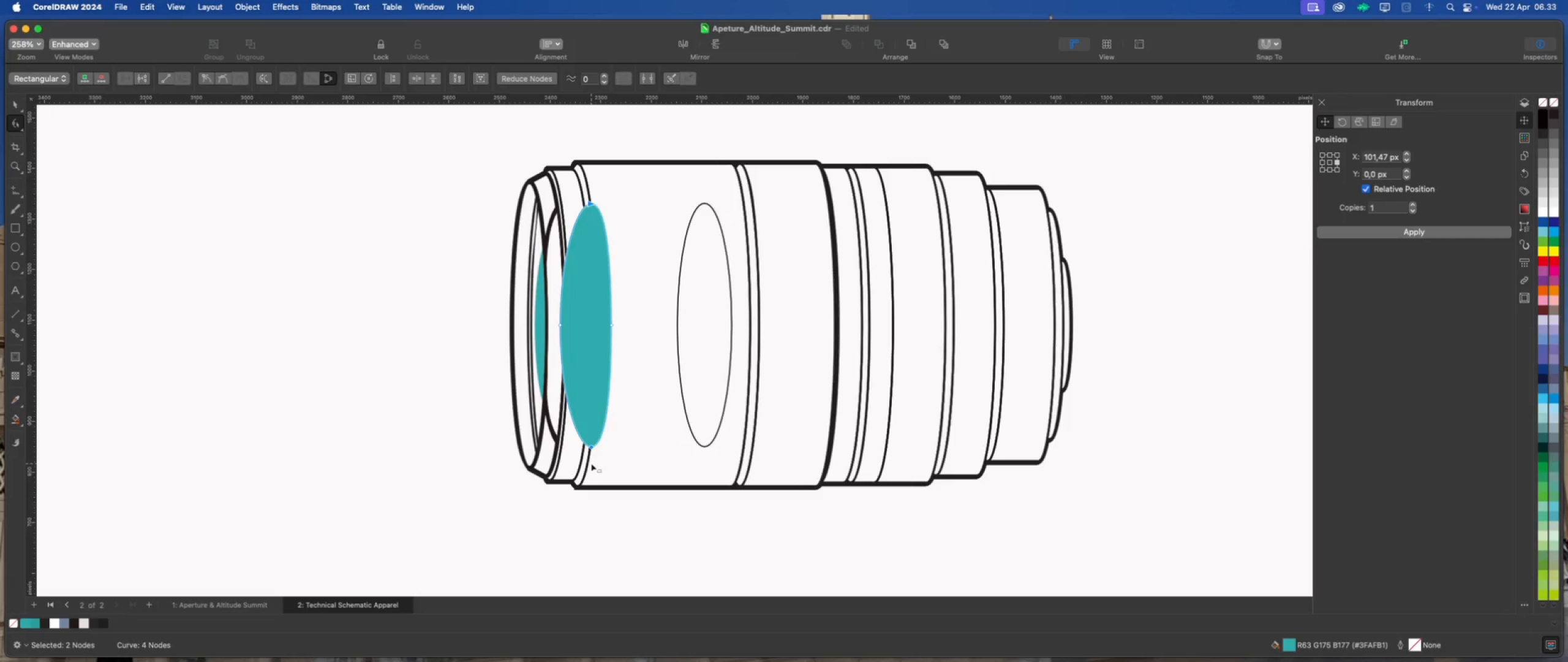 
key(Shift+ArrowRight)
 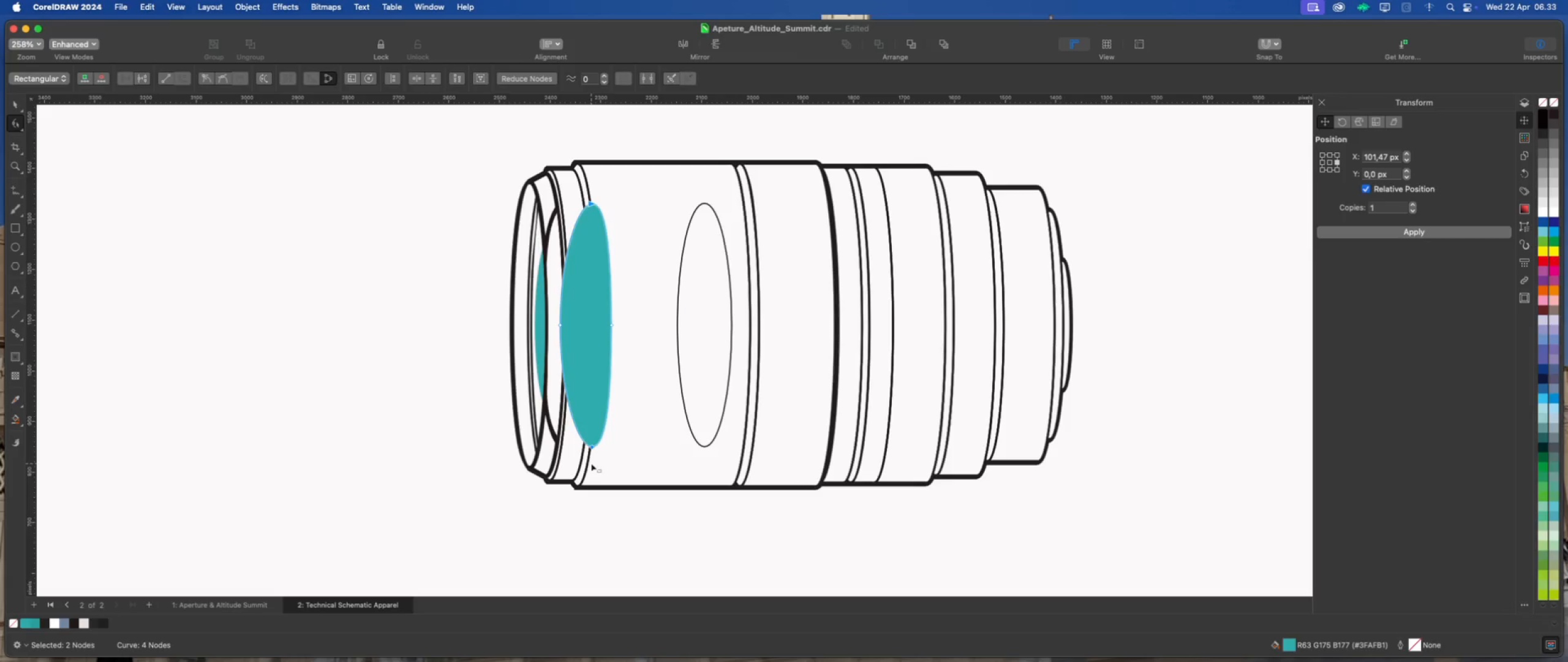 
key(Shift+ArrowRight)
 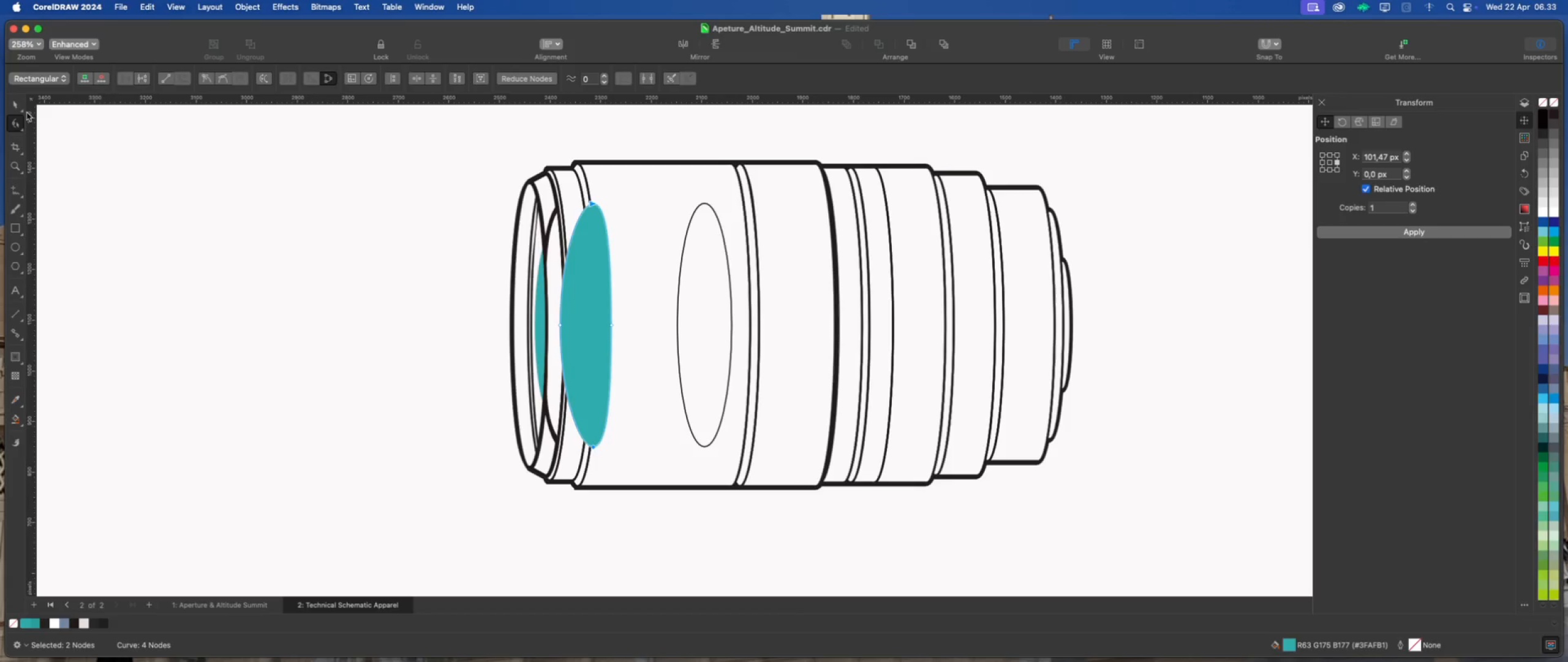 
left_click([17, 105])
 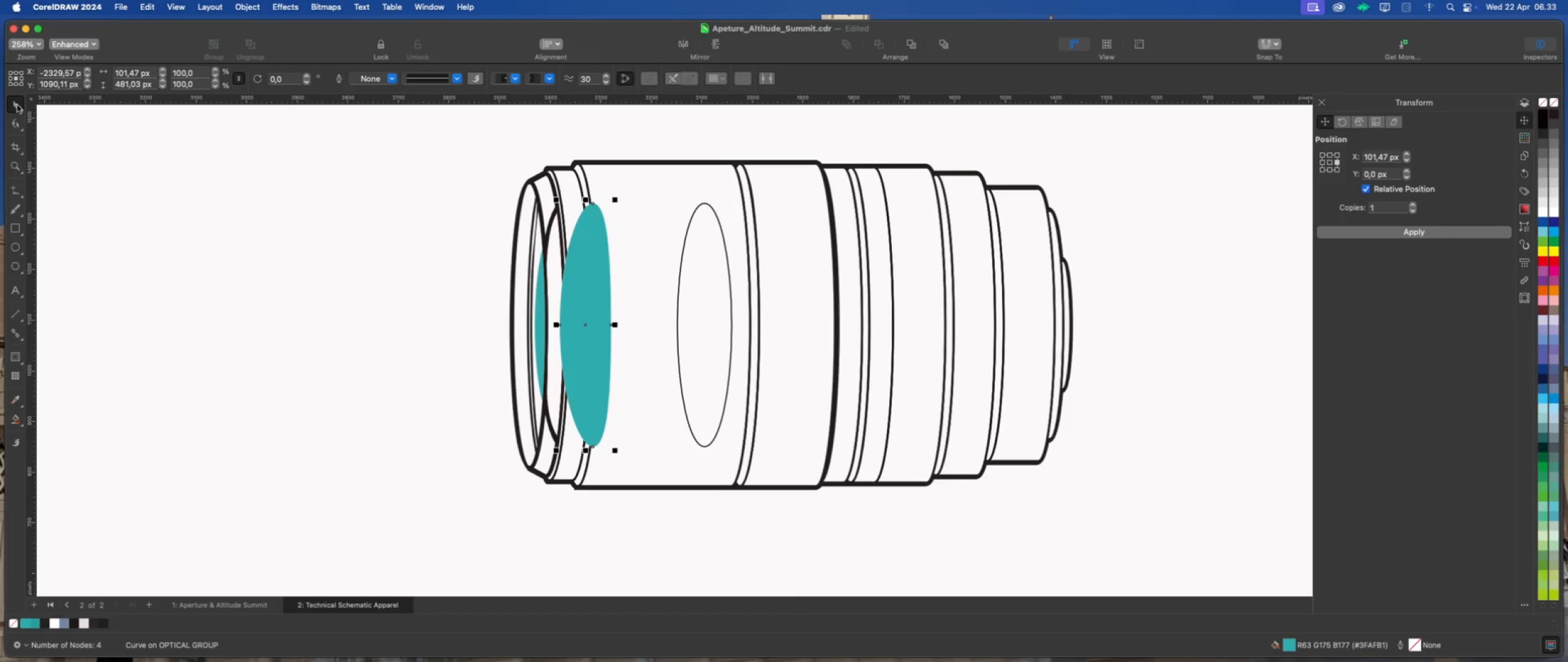 
key(ArrowLeft)
 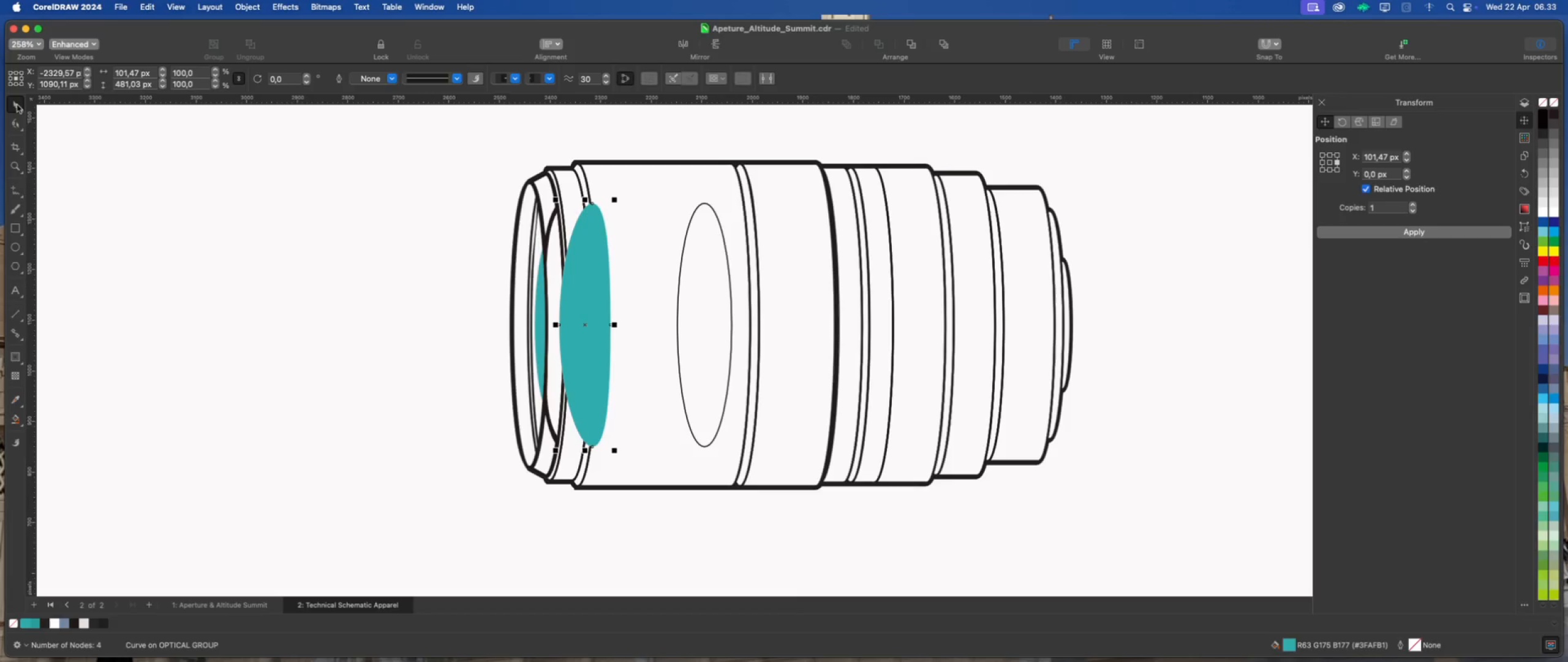 
key(ArrowLeft)
 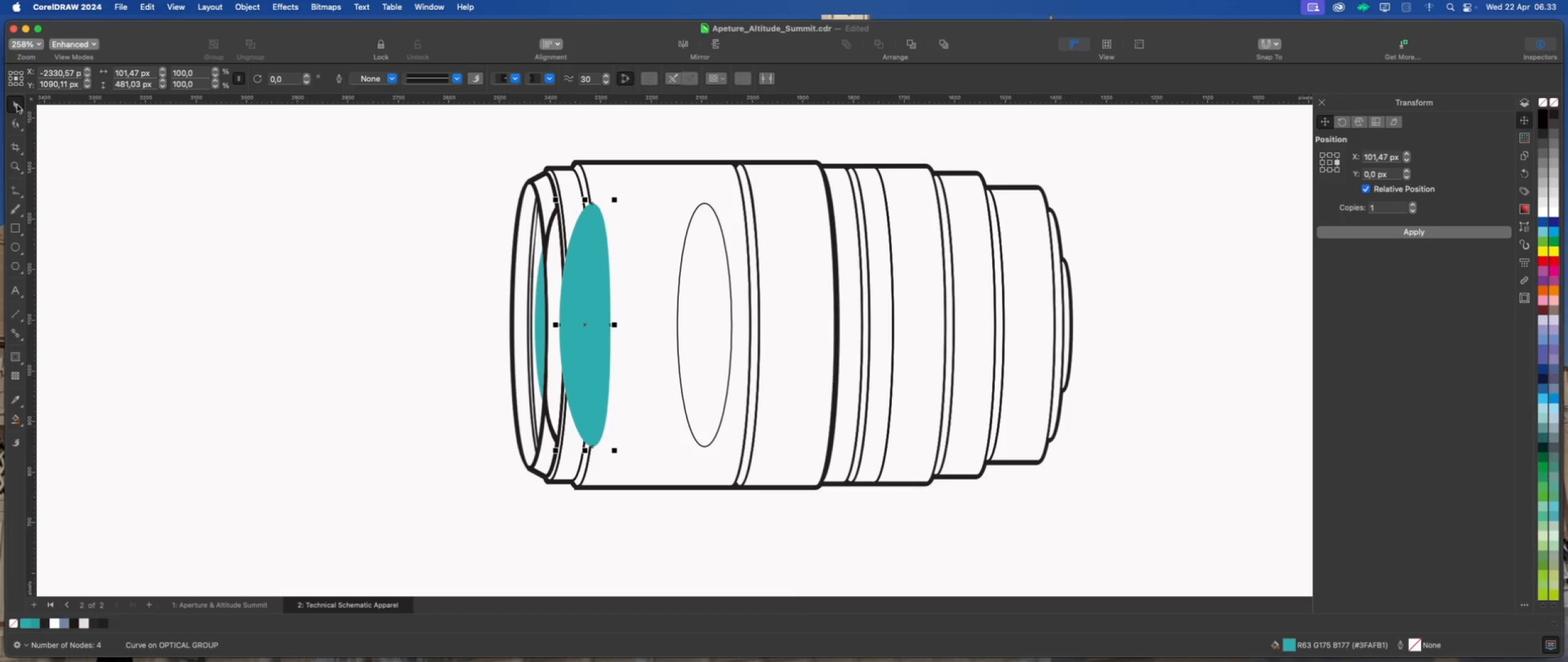 
key(ArrowLeft)
 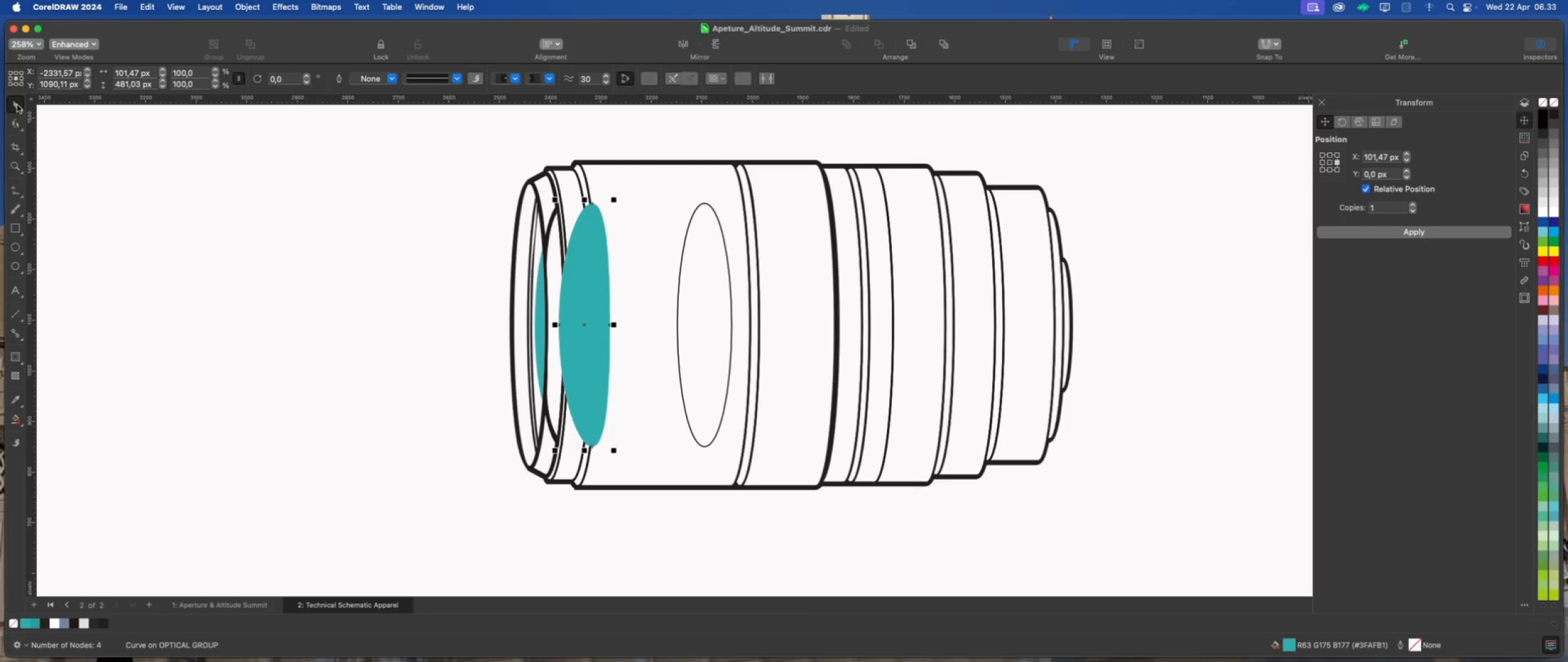 
key(ArrowLeft)
 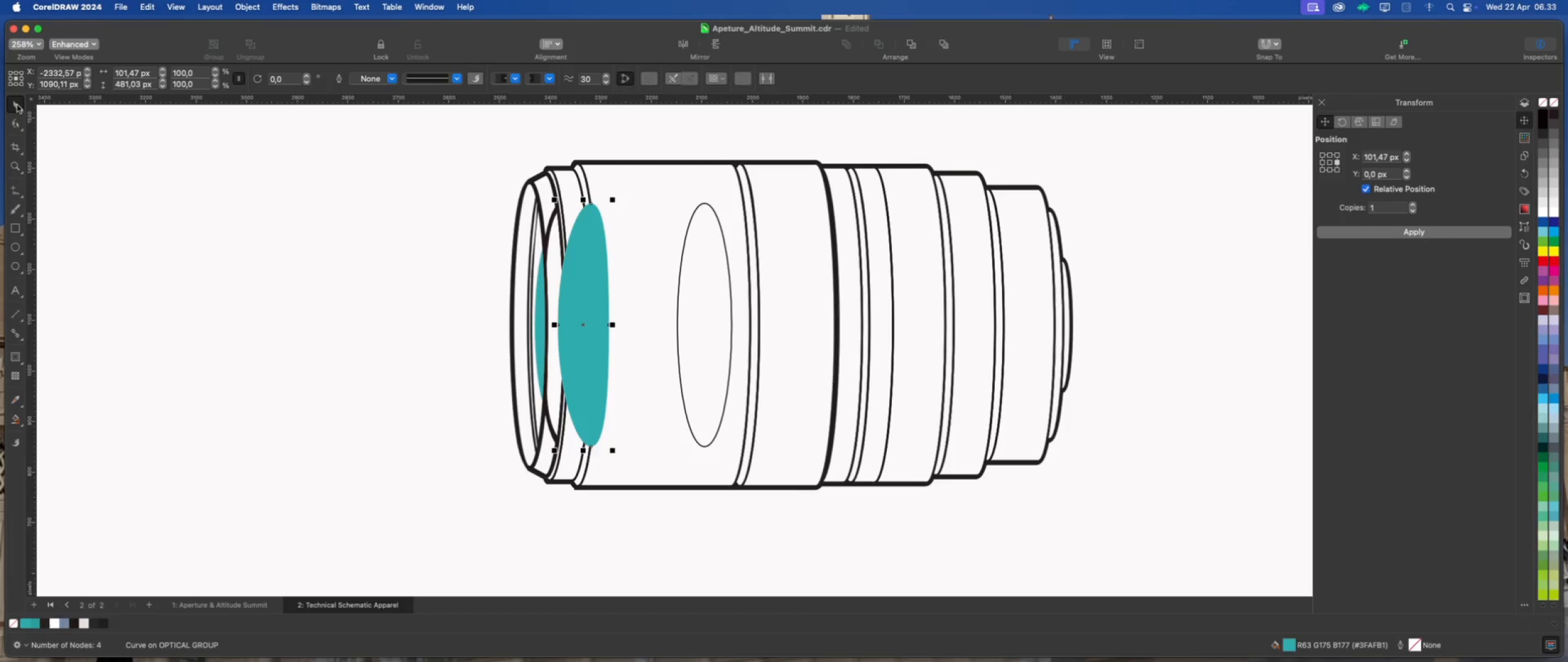 
key(ArrowLeft)
 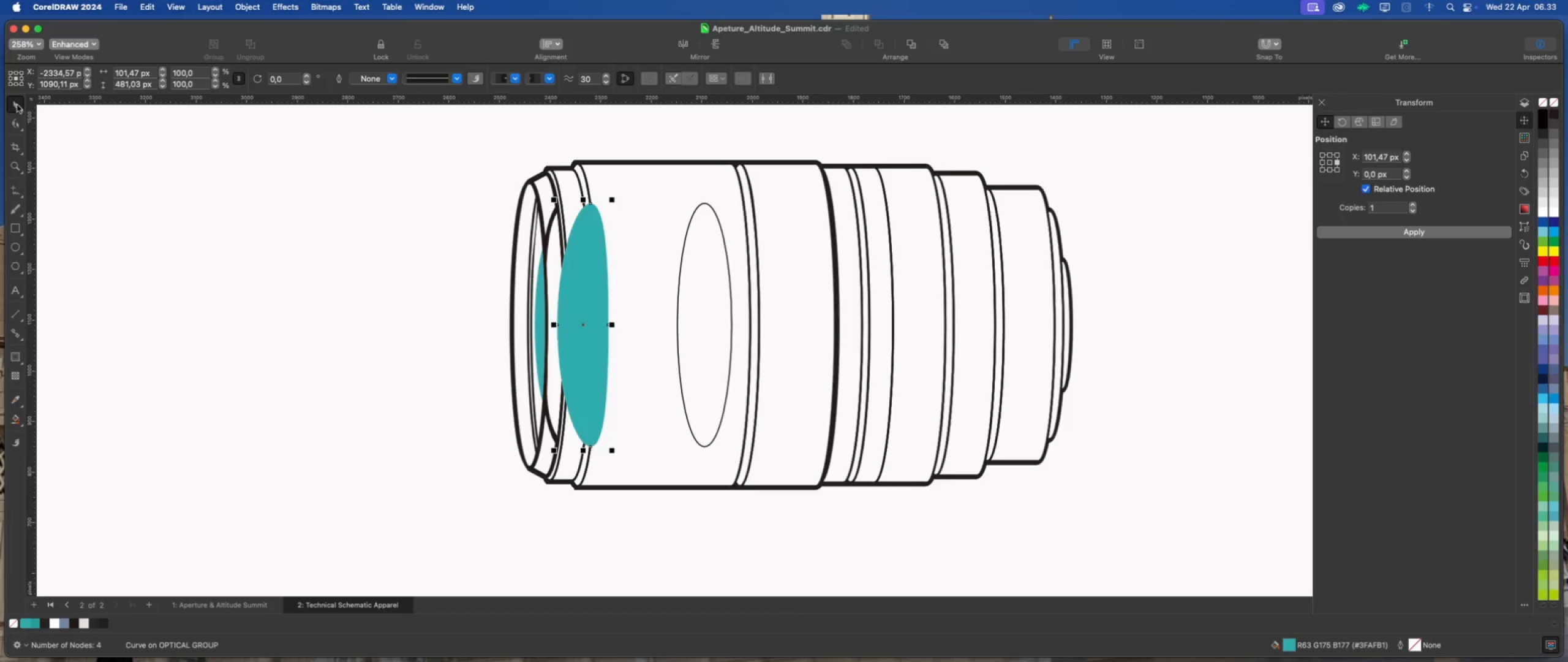 
key(ArrowLeft)
 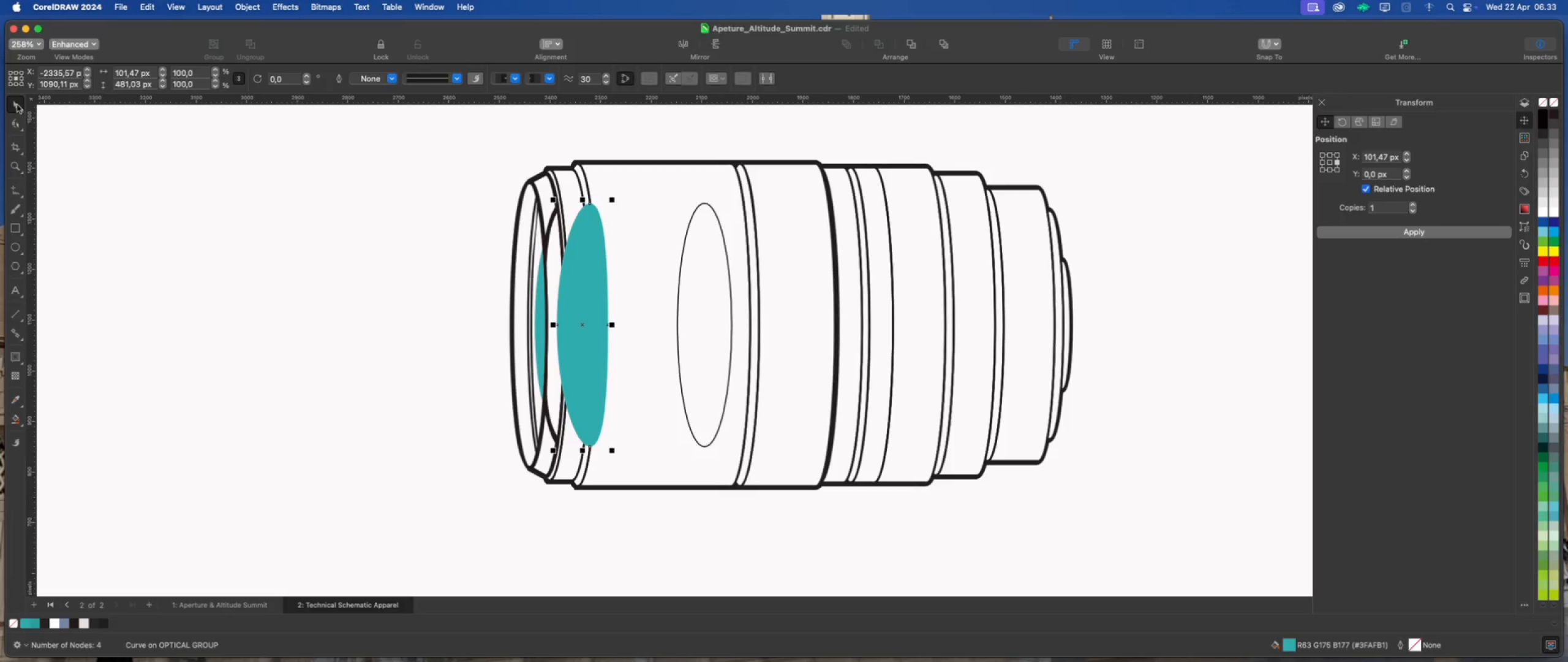 
key(ArrowLeft)
 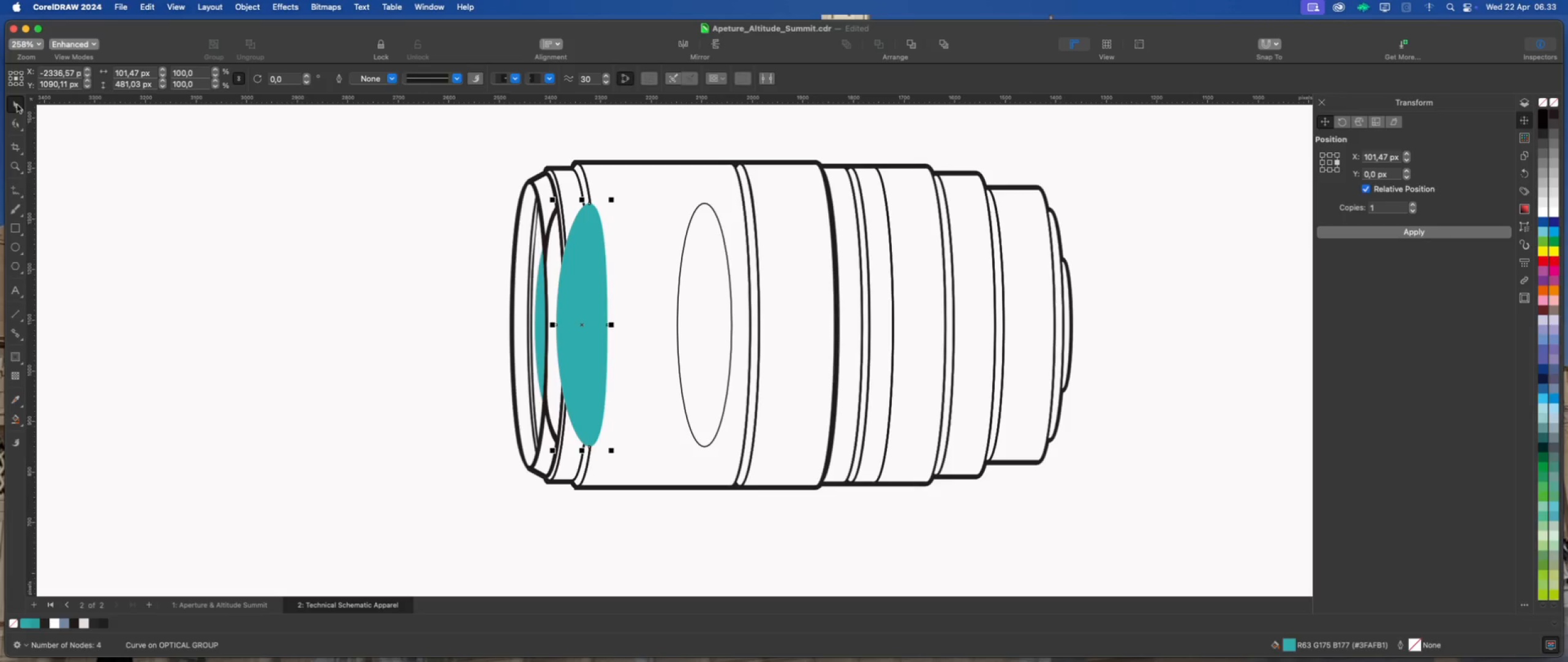 
key(ArrowLeft)
 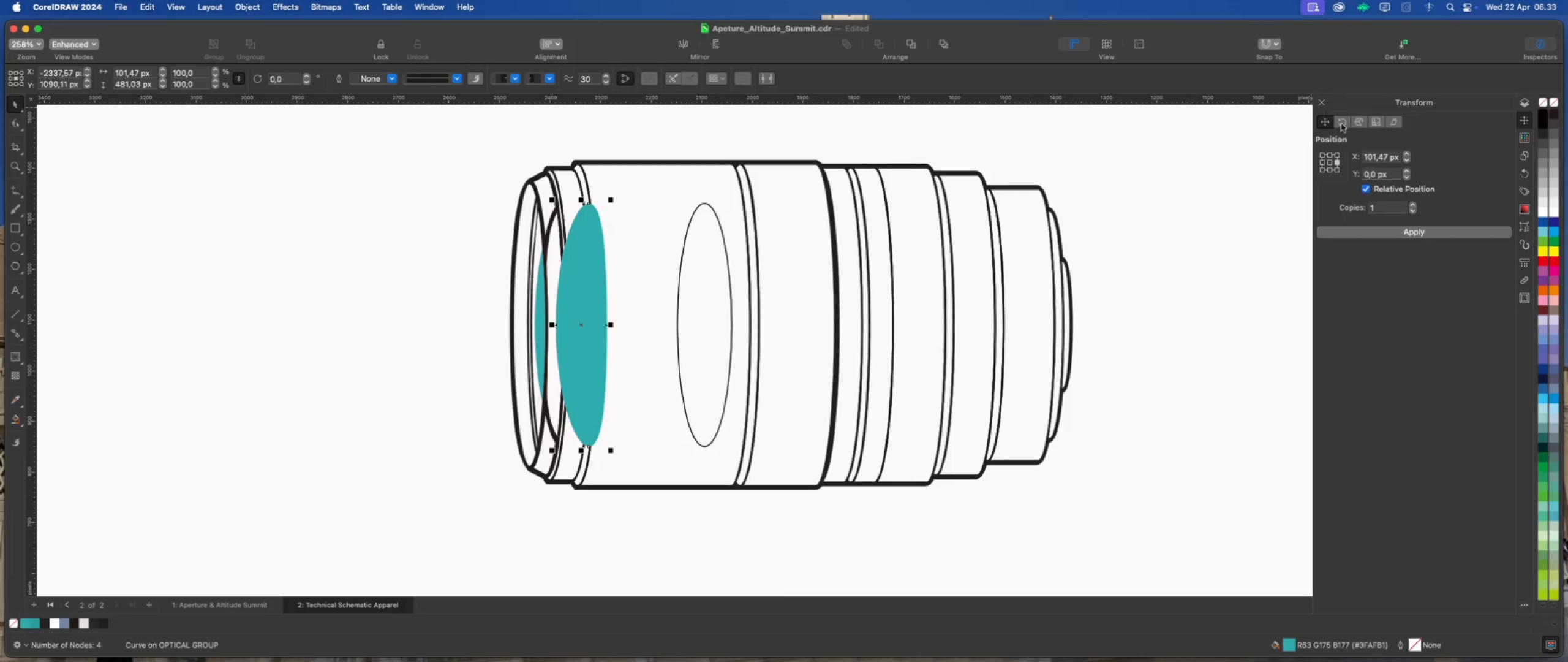 
left_click([1330, 164])
 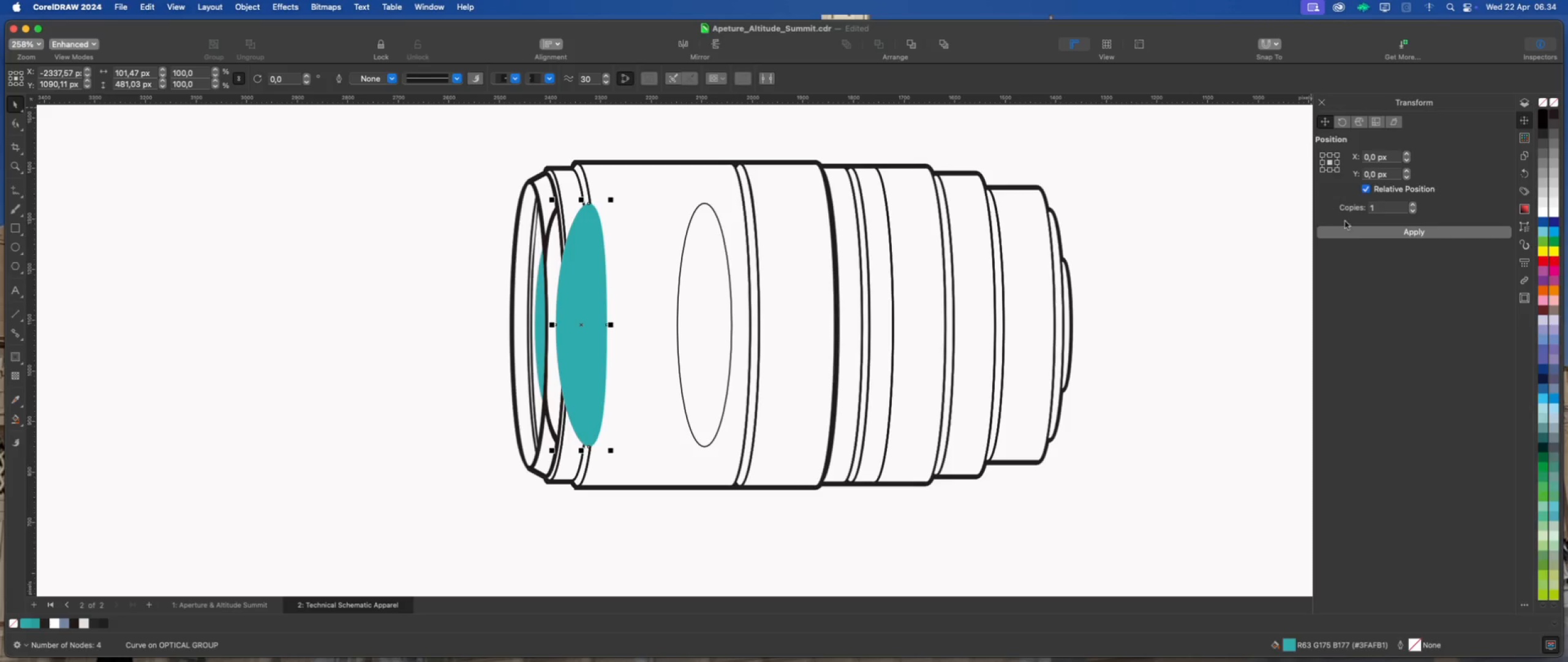 
left_click([1359, 232])
 